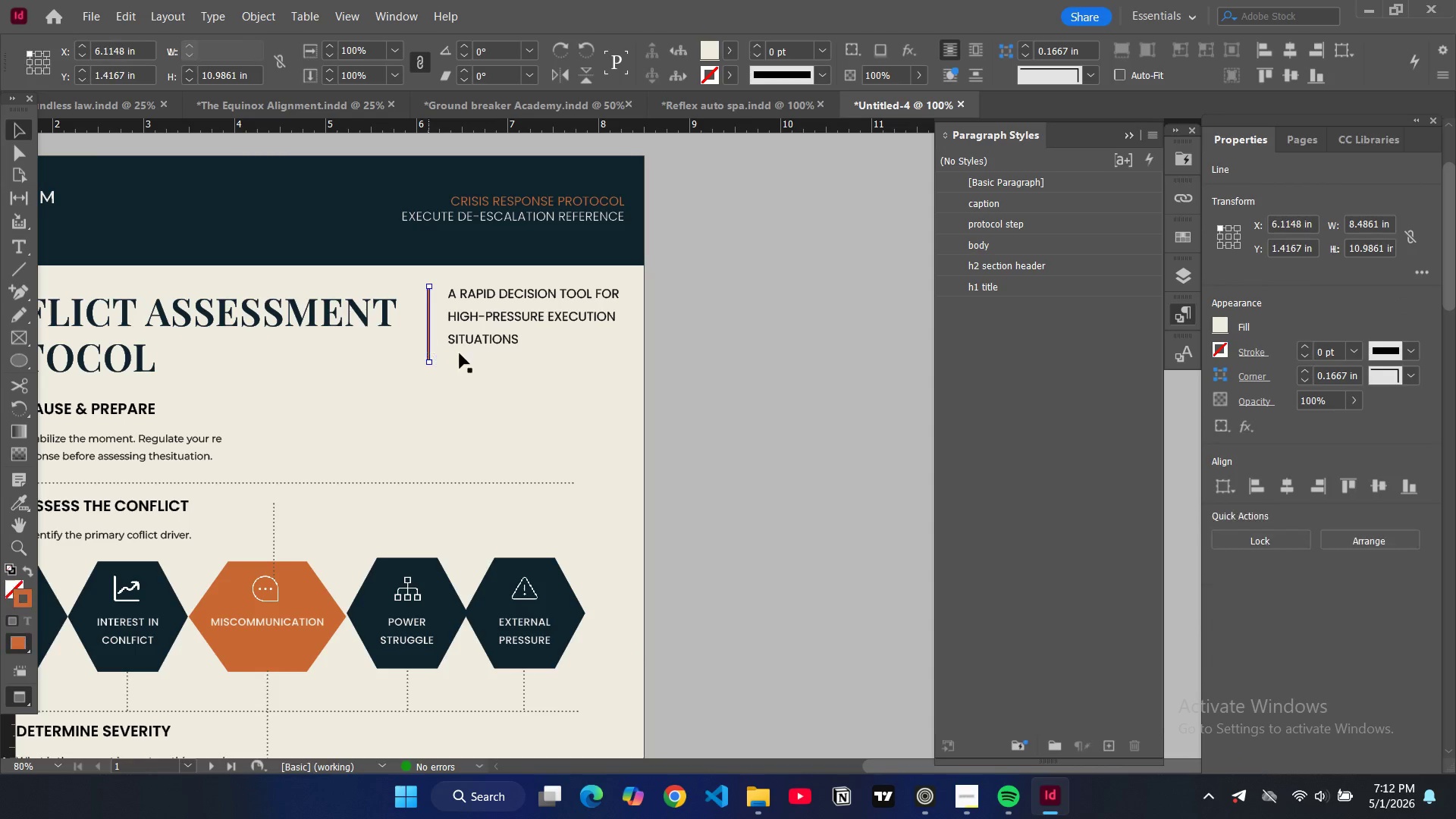 
key(Control+C)
 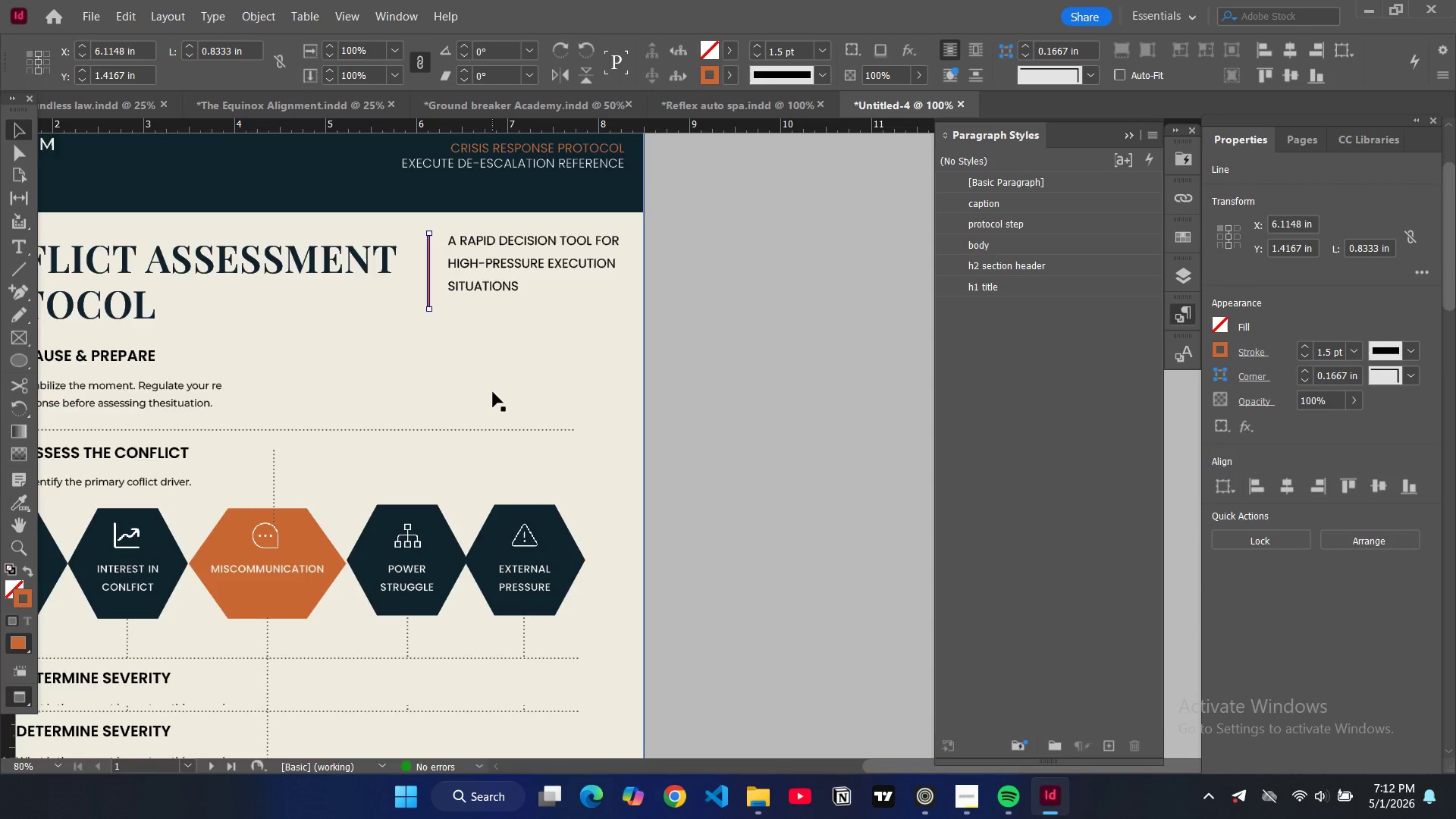 
key(W)
 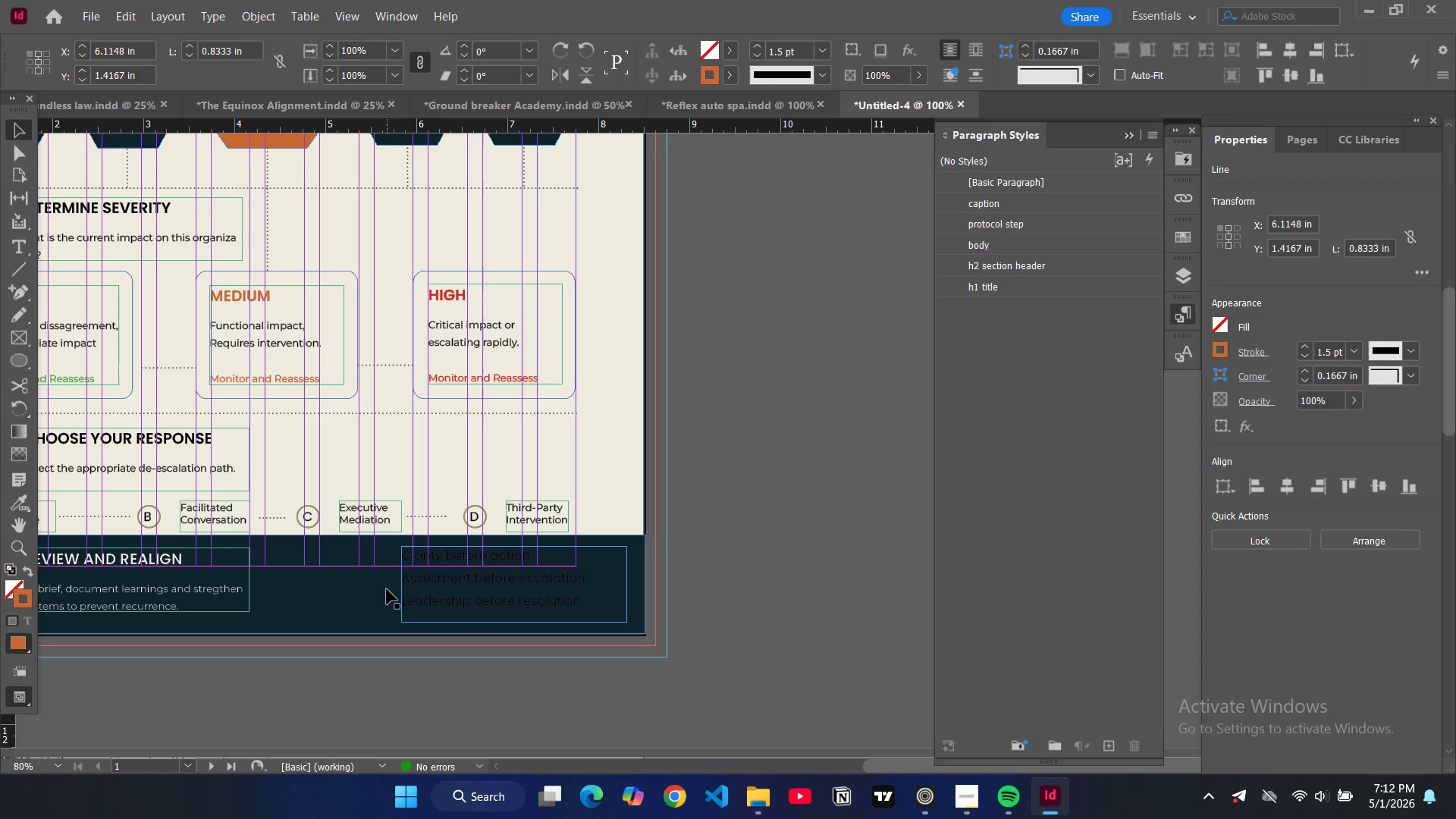 
scroll: coordinate [496, 401], scroll_direction: down, amount: 10.0
 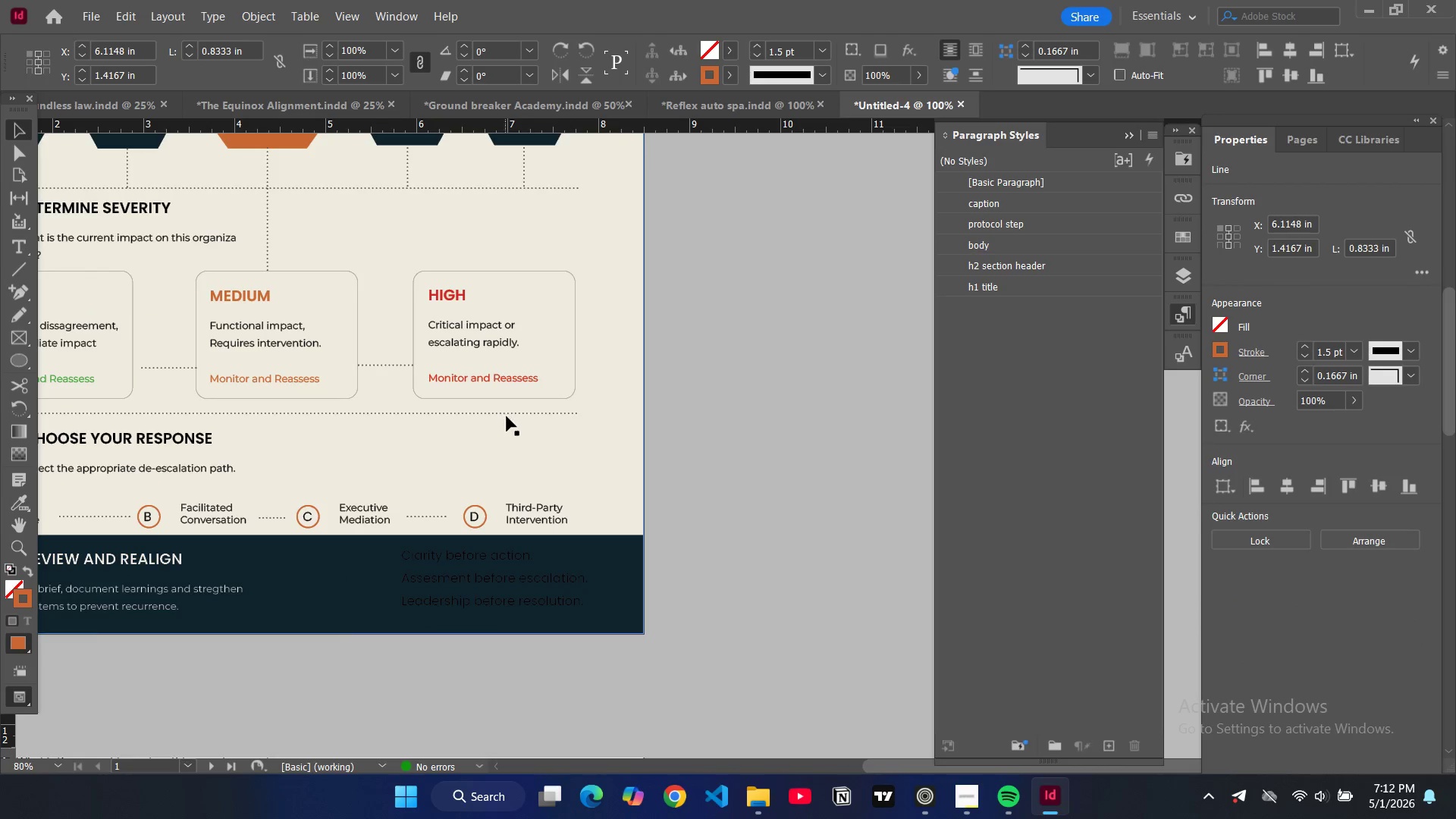 
key(Control+V)
 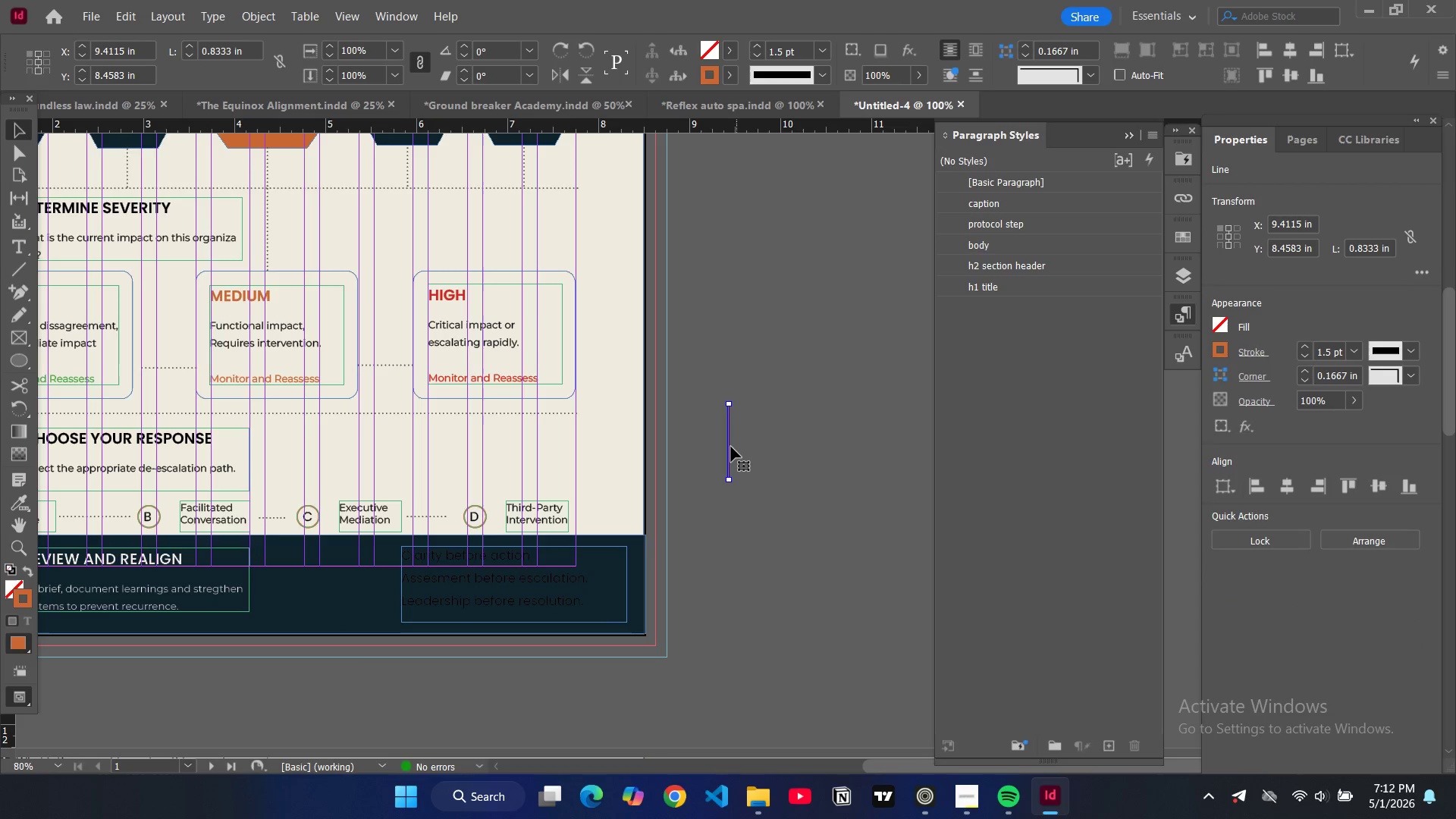 
left_click_drag(start_coordinate=[731, 447], to_coordinate=[394, 590])
 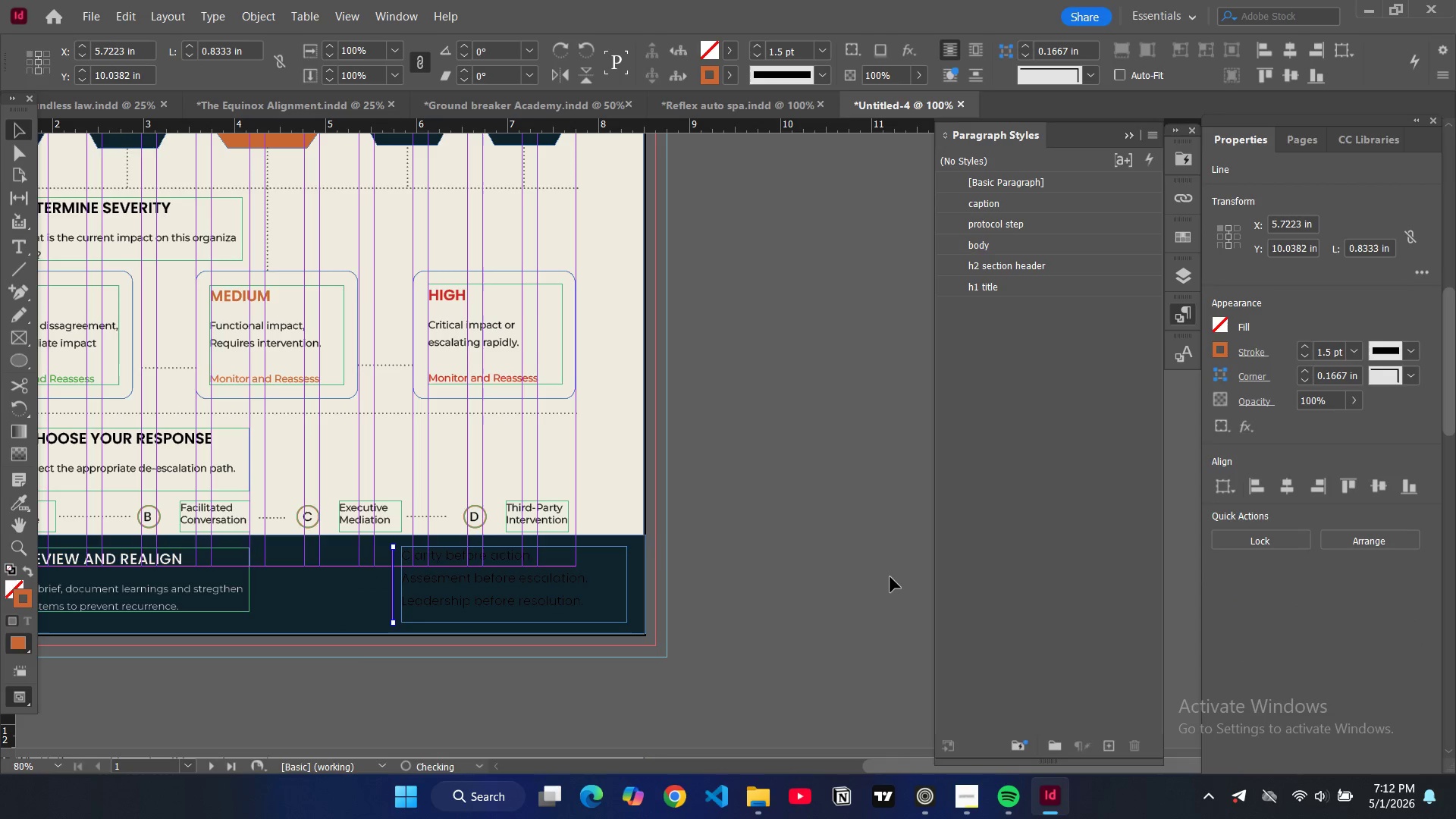 
left_click([886, 577])
 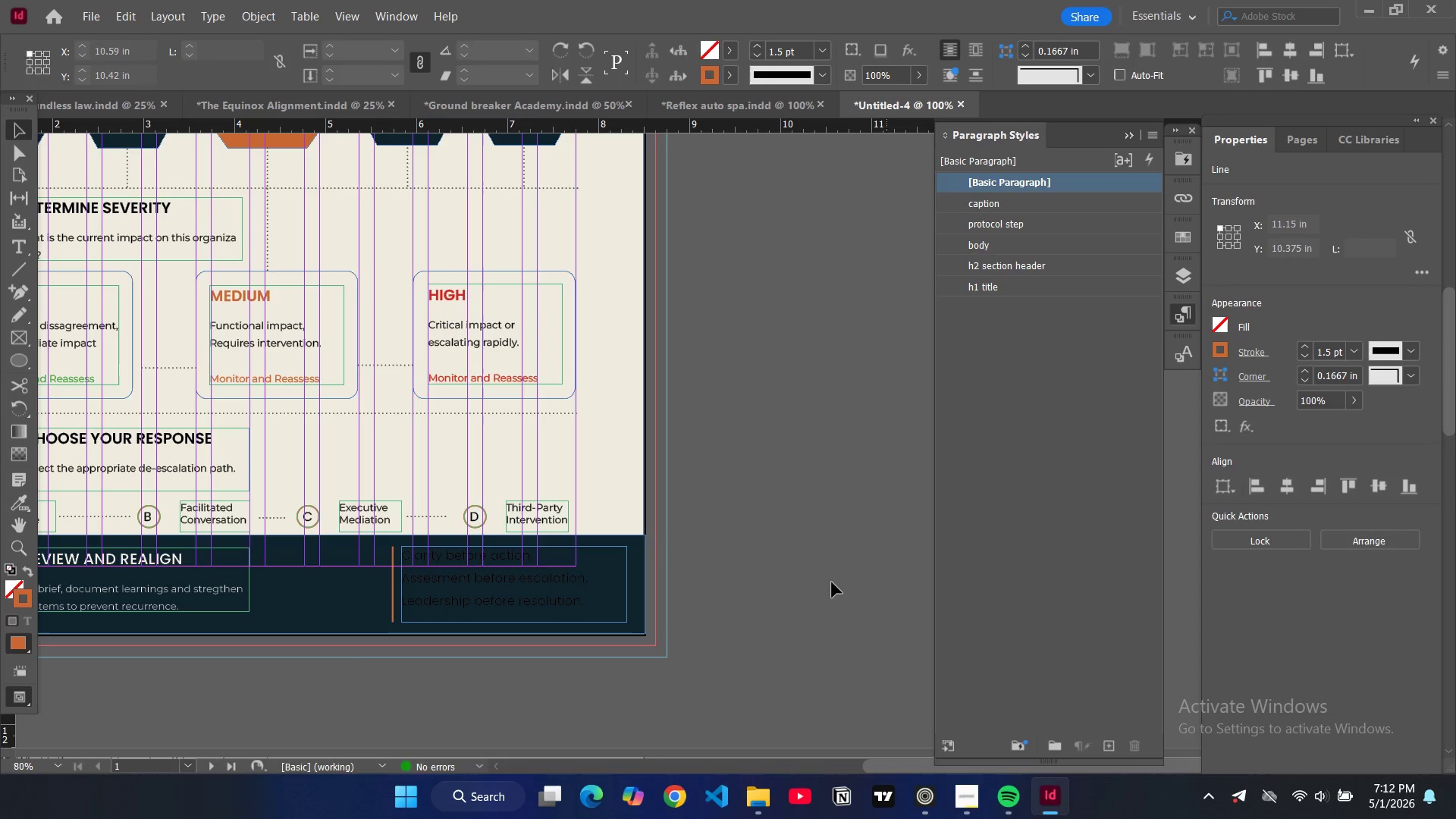 
key(W)
 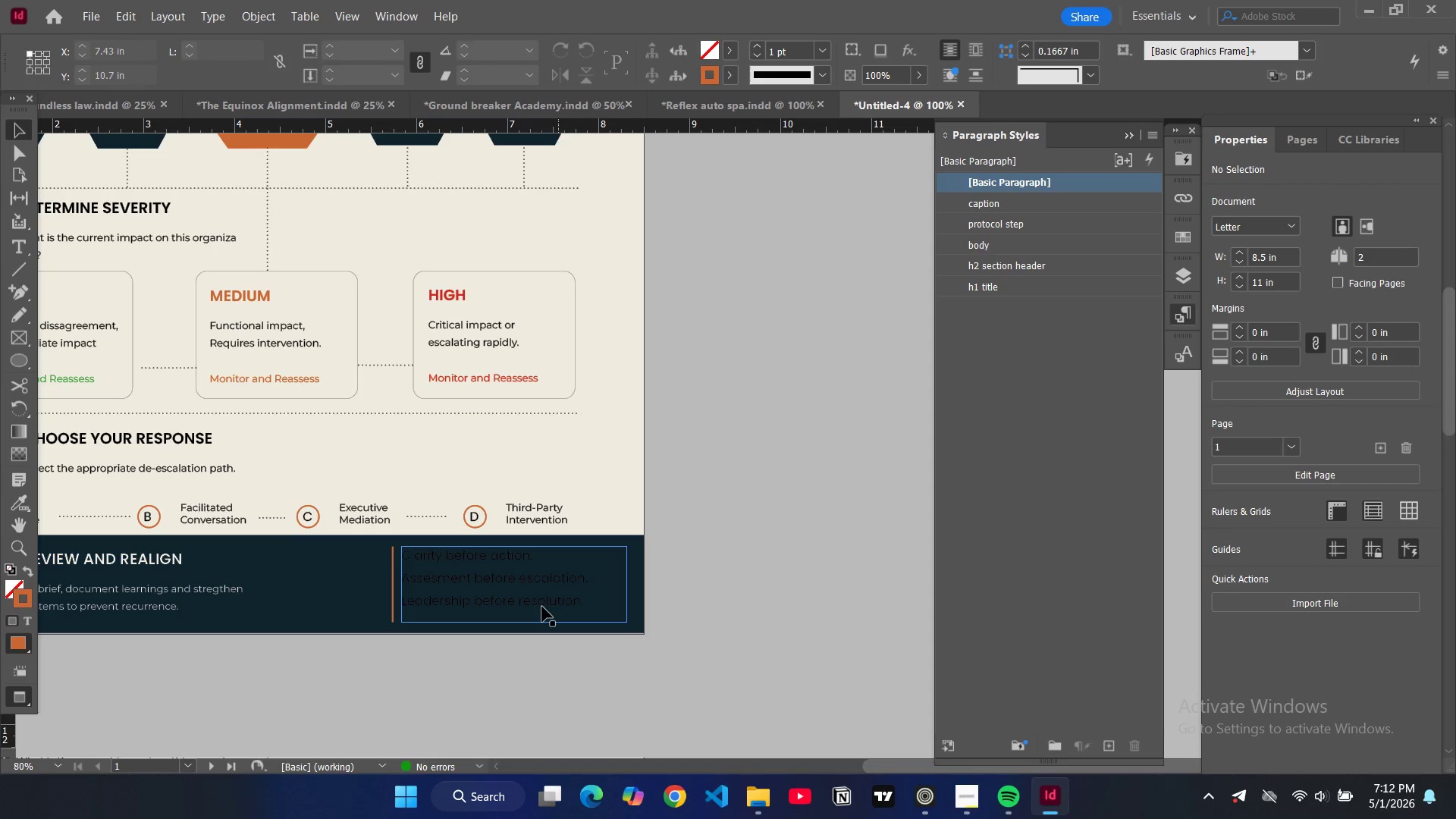 
double_click([541, 607])
 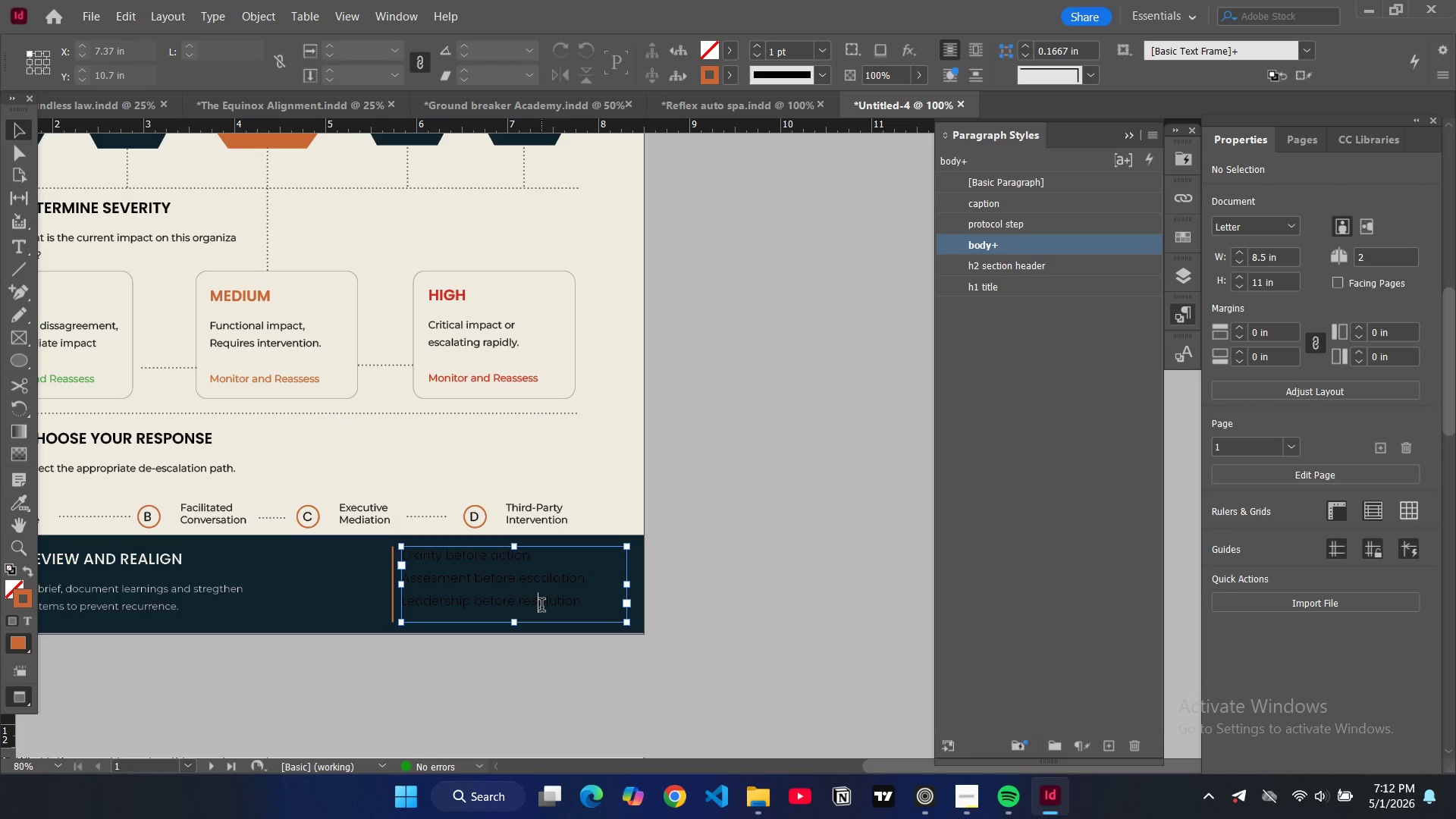 
key(Control+A)
 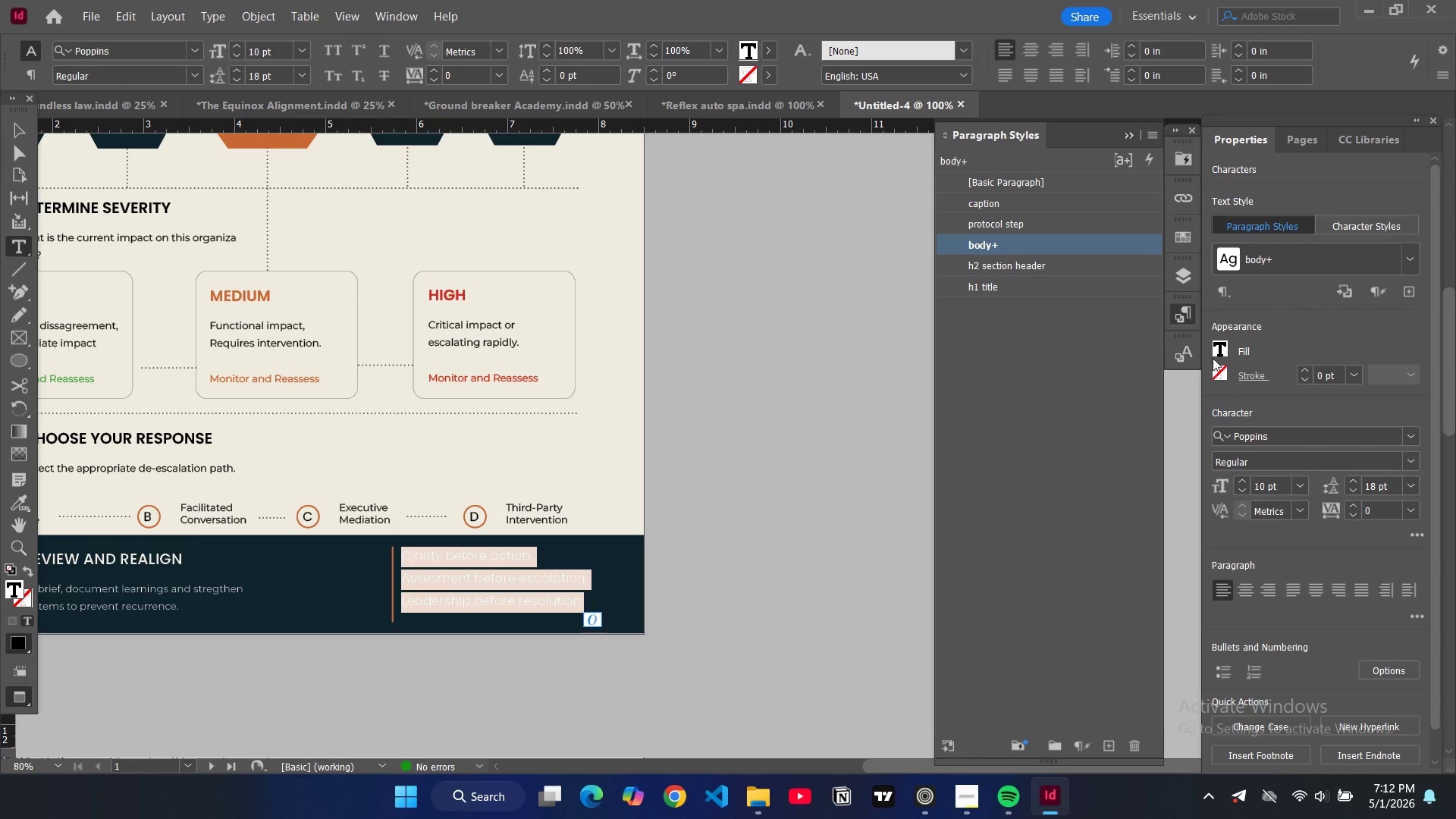 
double_click([1216, 340])
 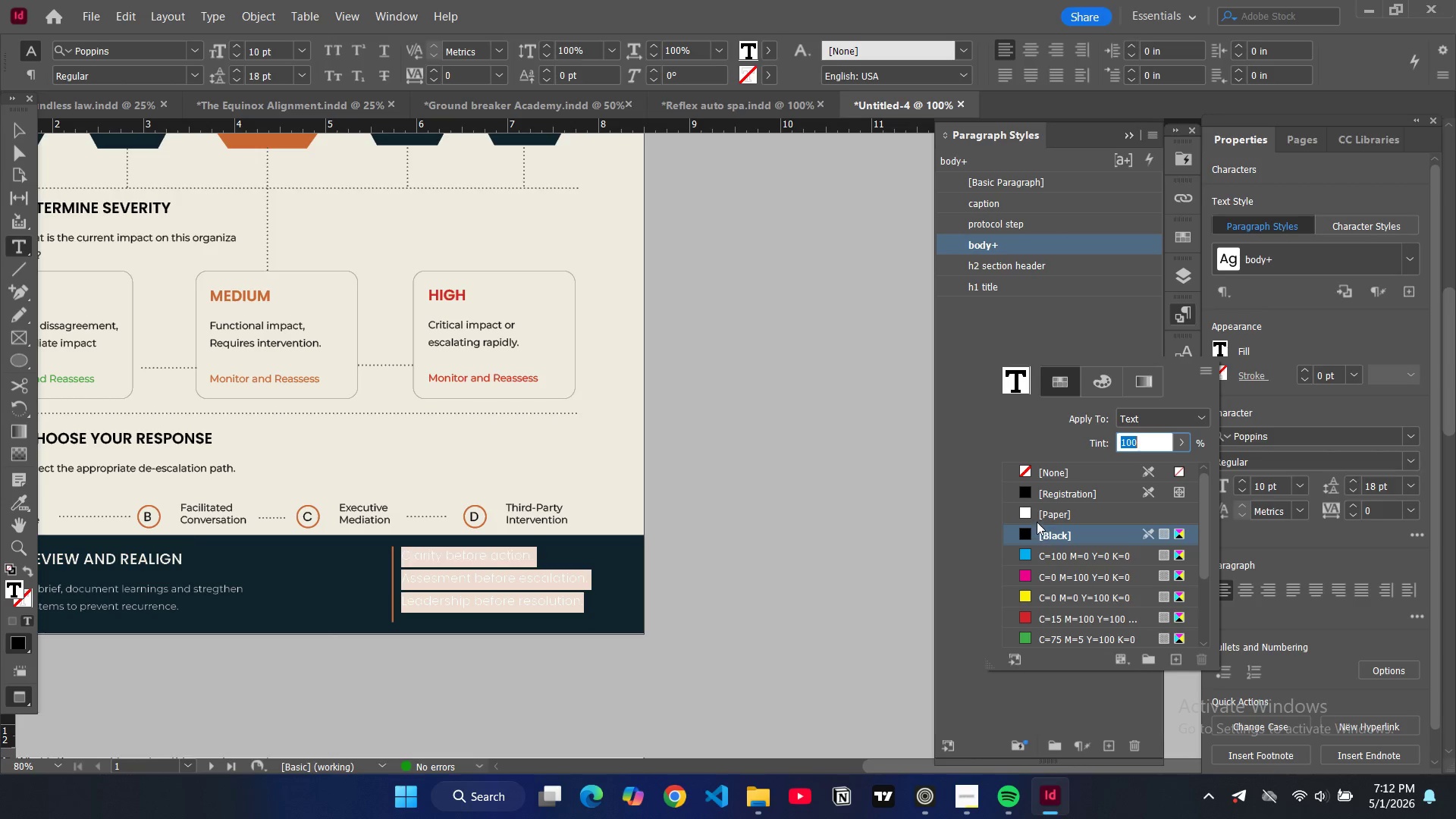 
scroll: coordinate [1032, 550], scroll_direction: down, amount: 5.0
 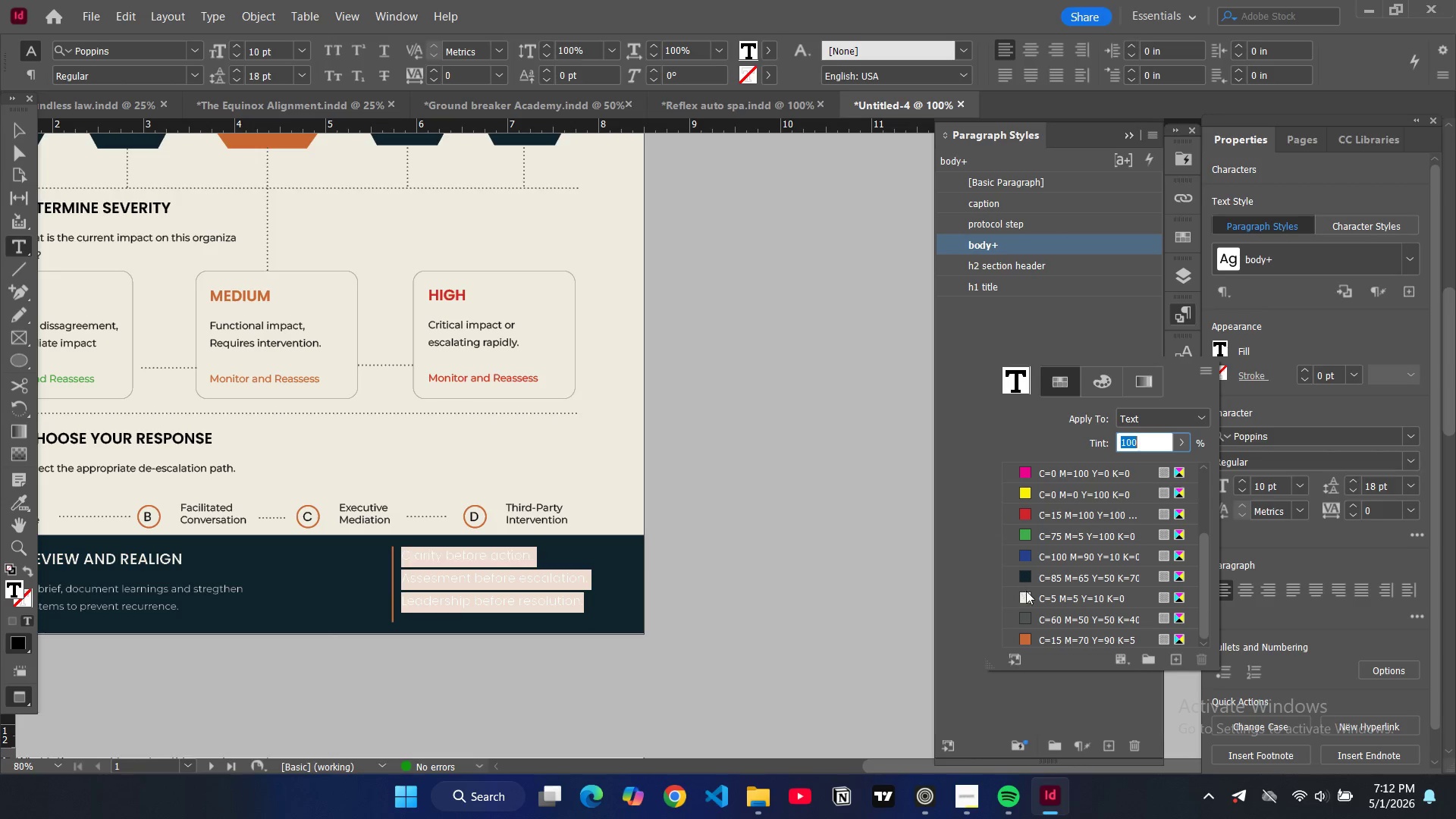 
left_click([1027, 592])
 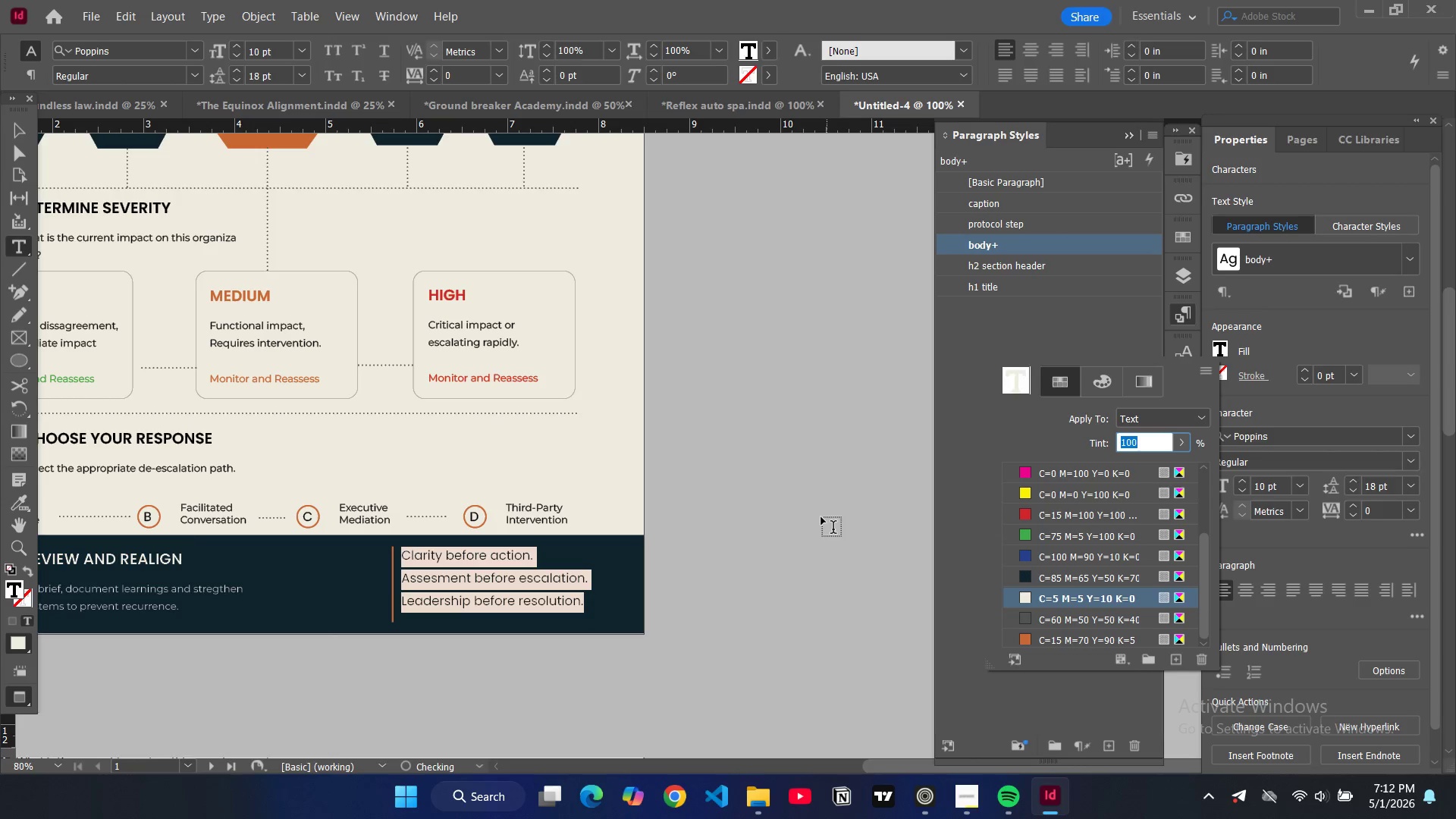 
double_click([821, 517])
 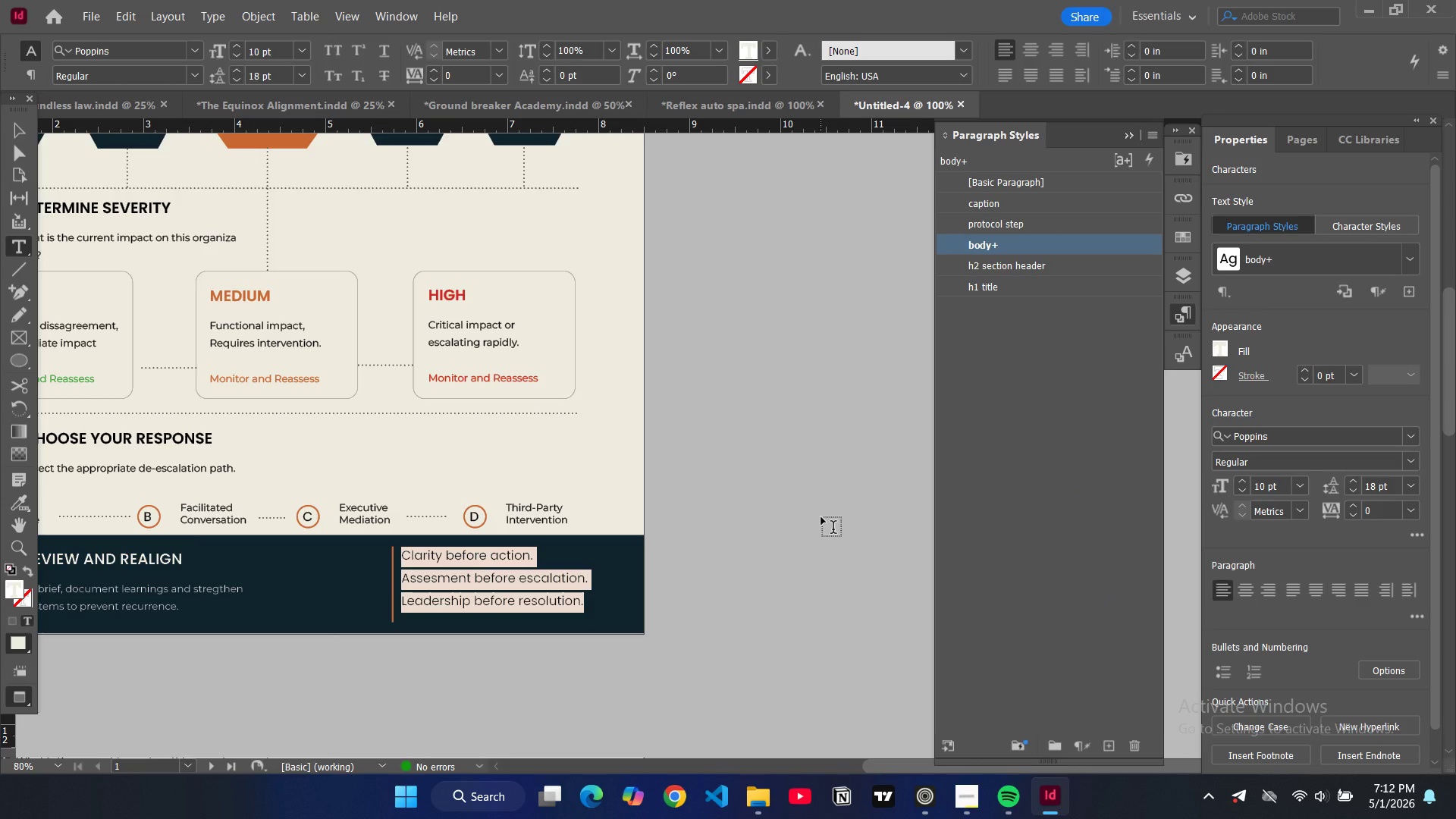 
type(wz)
 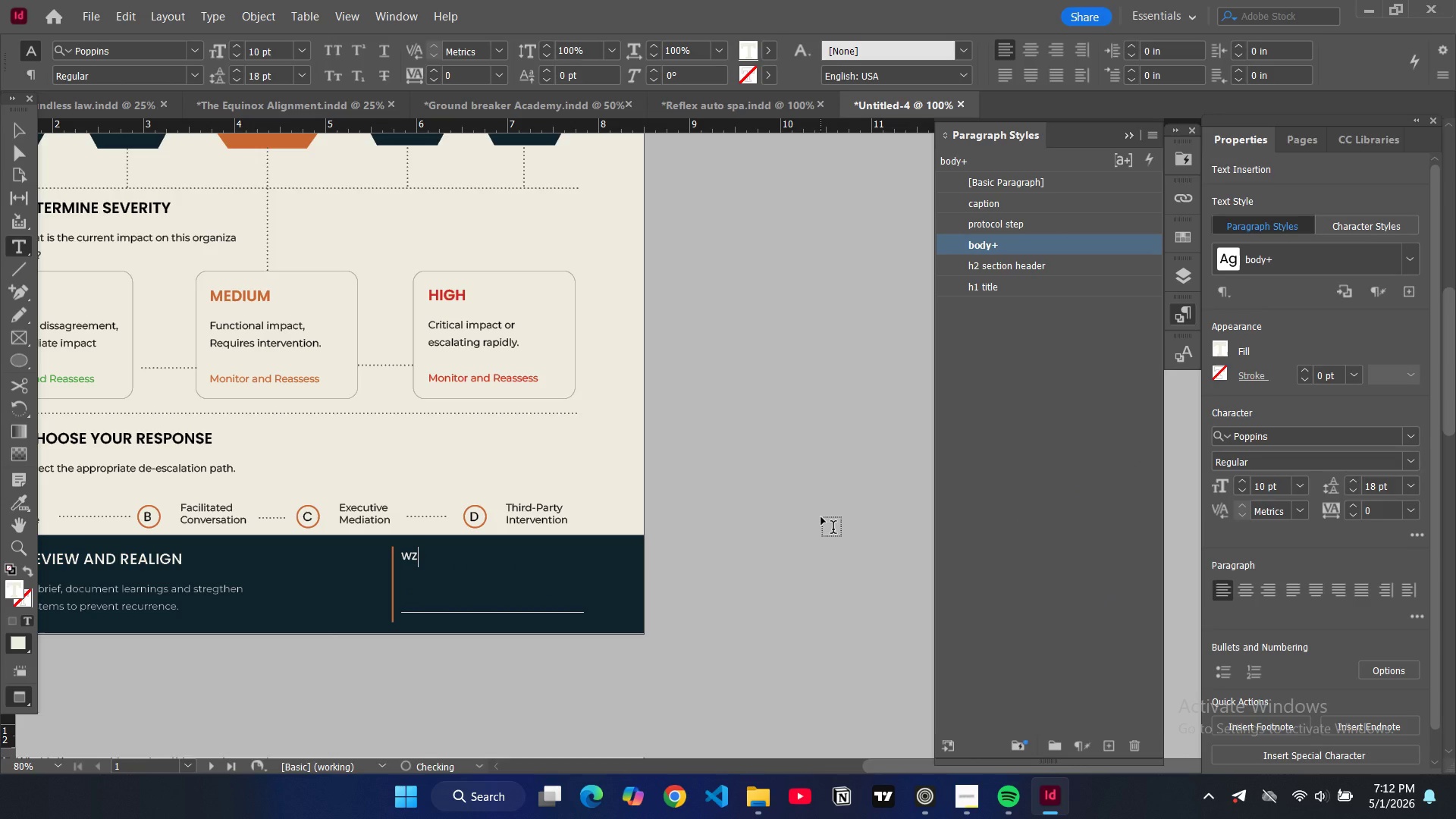 
key(Meta+MetaLeft)
 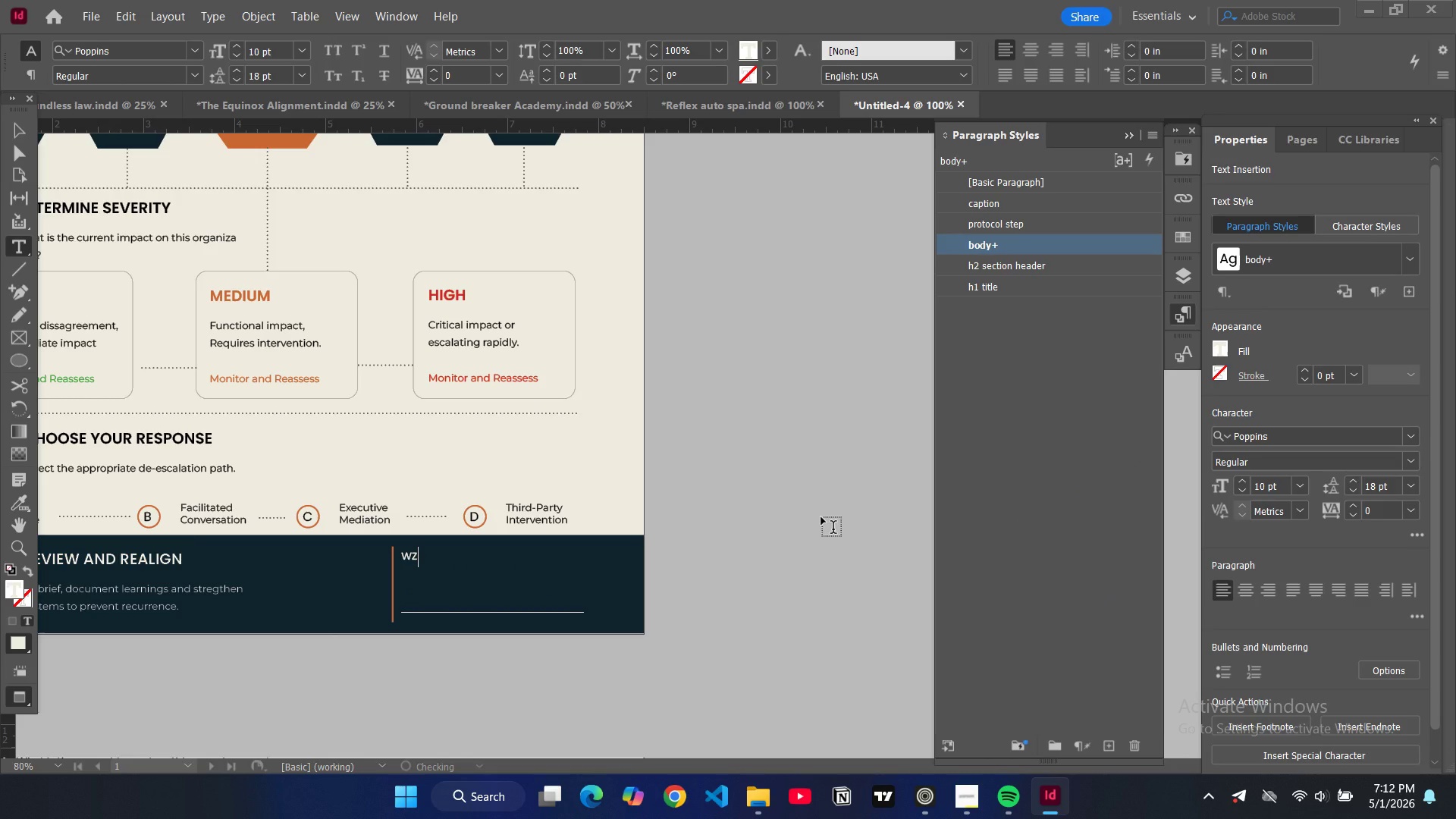 
key(Control+Z)
 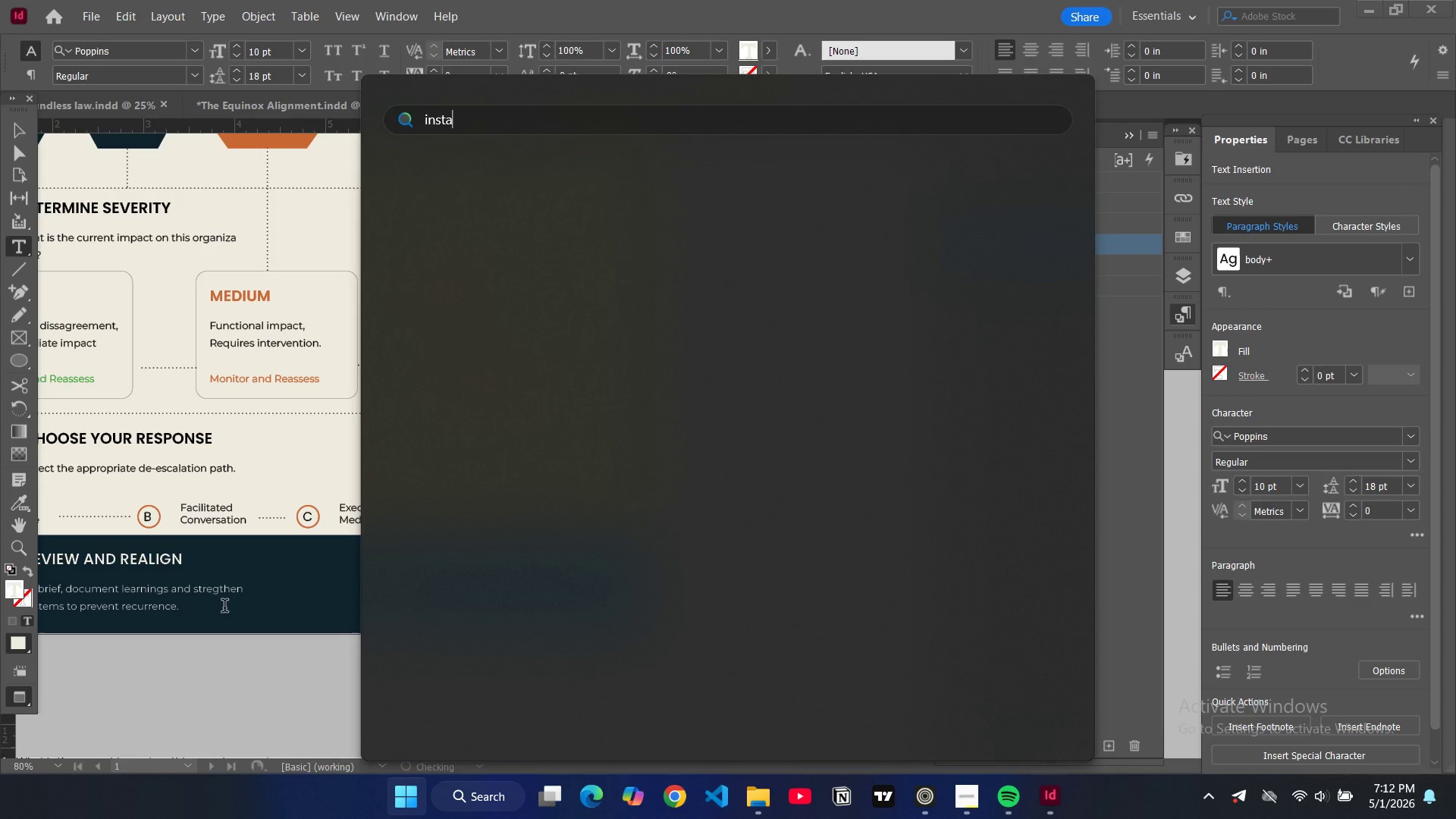 
left_click([270, 667])
 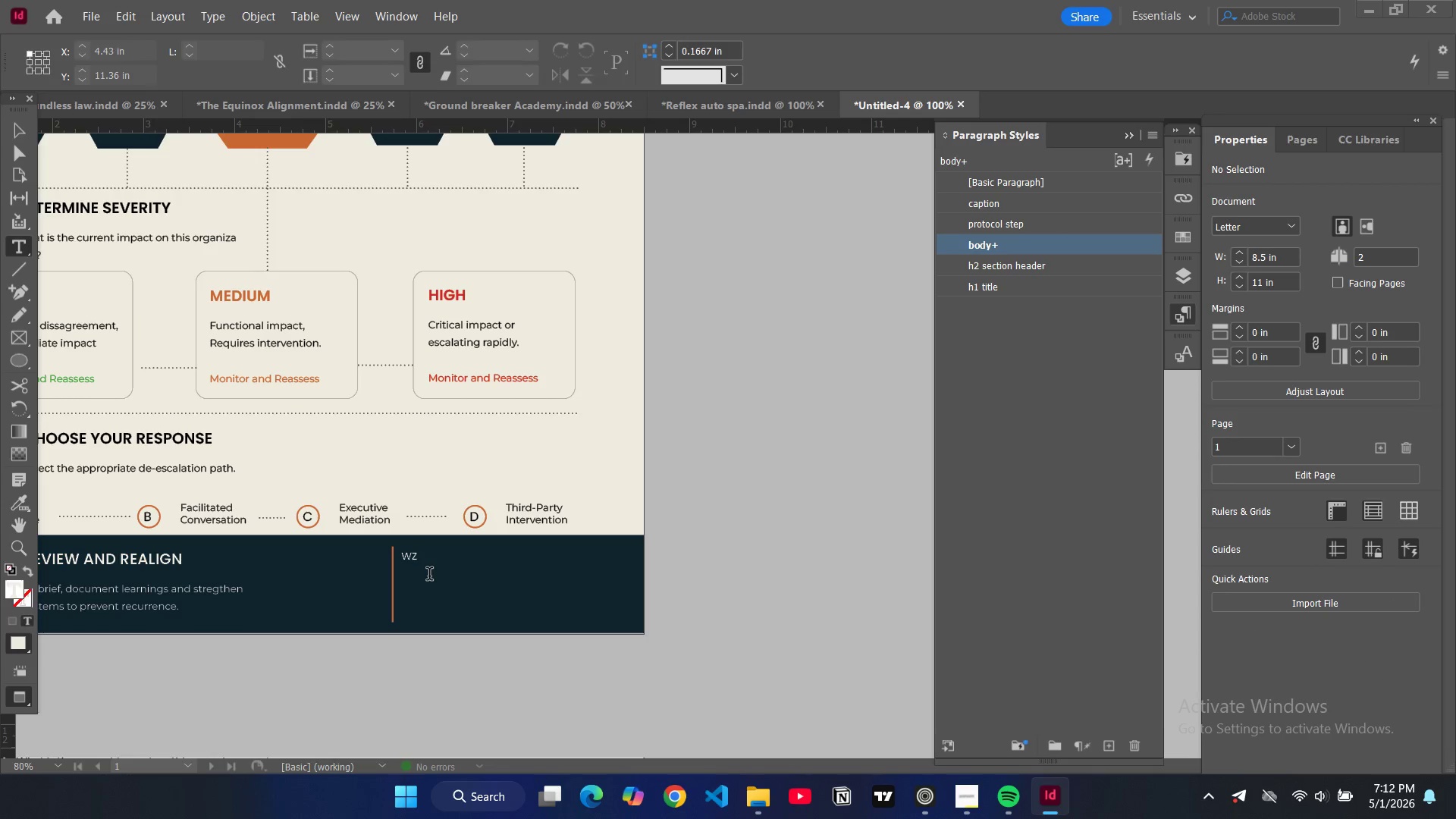 
double_click([428, 571])
 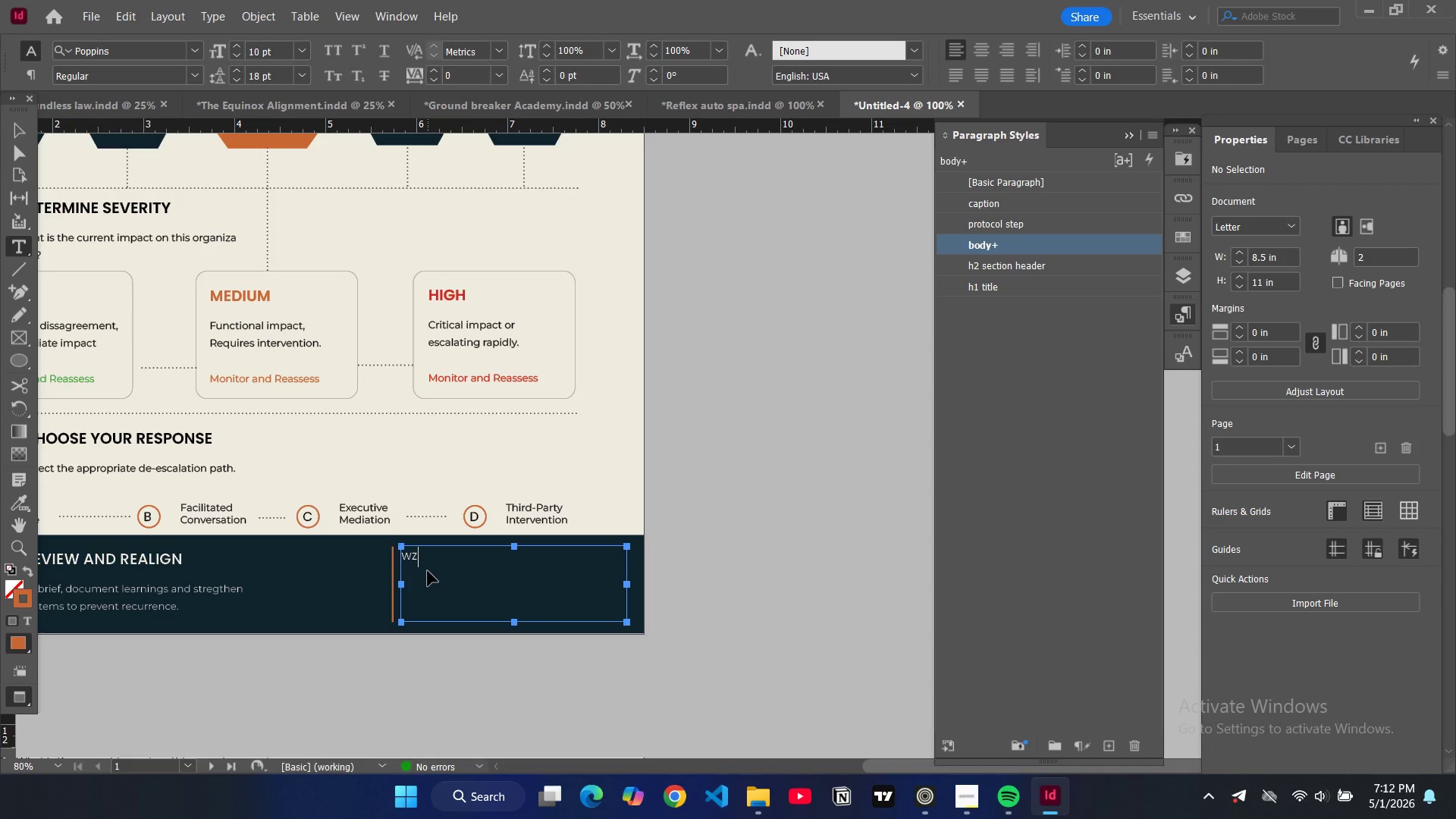 
key(Control+Z)
 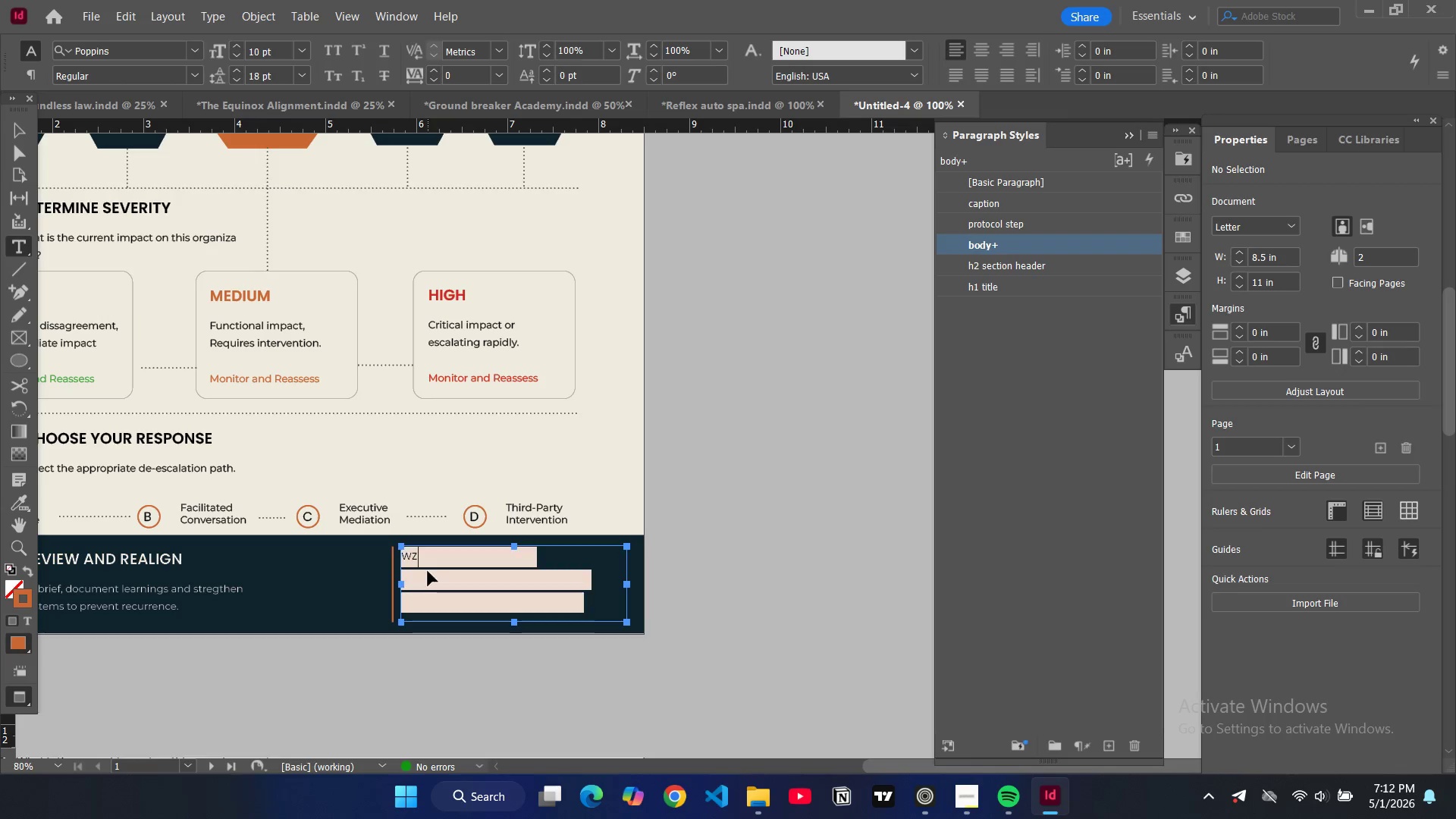 
key(Control+Z)
 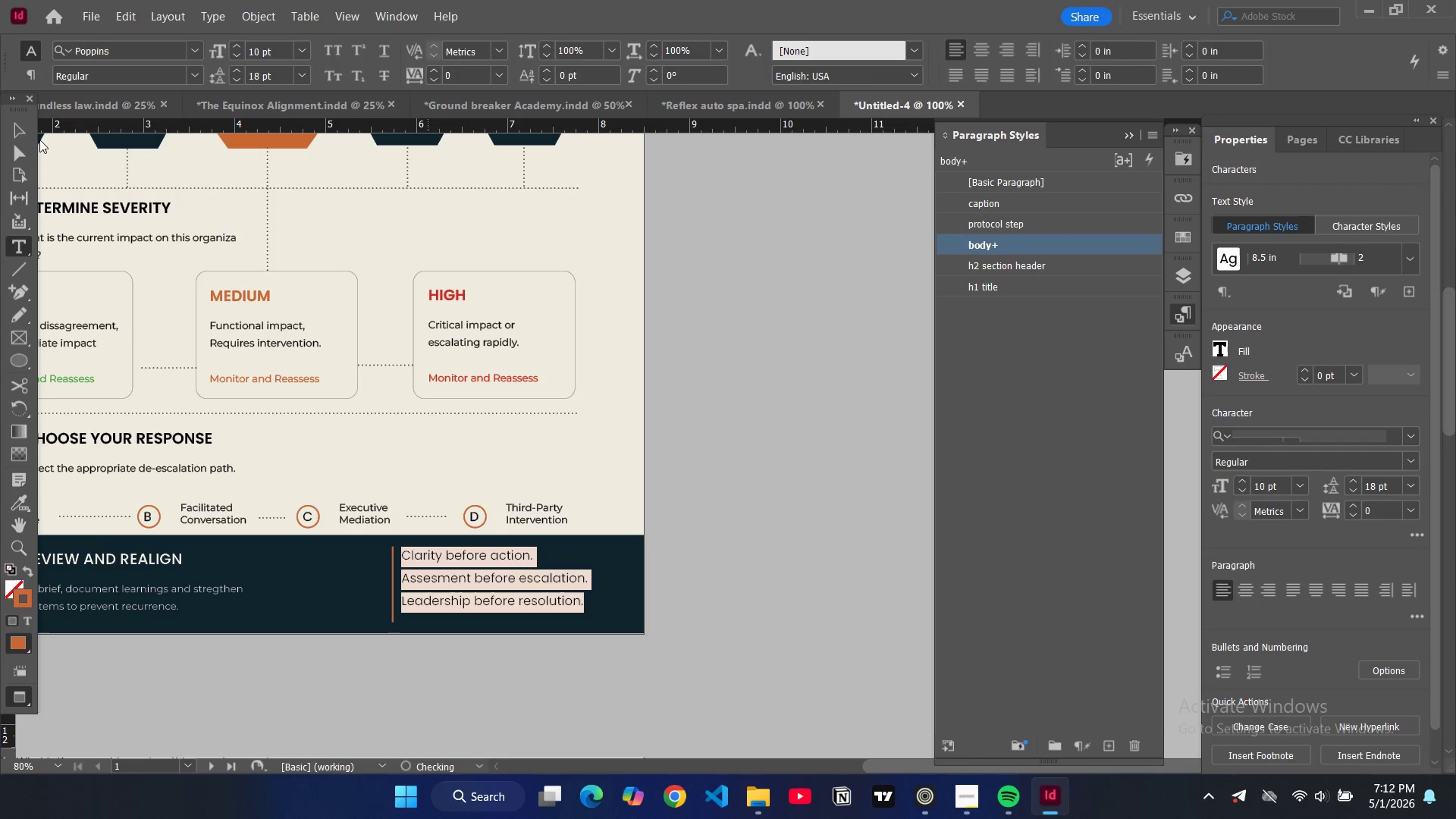 
left_click([33, 133])
 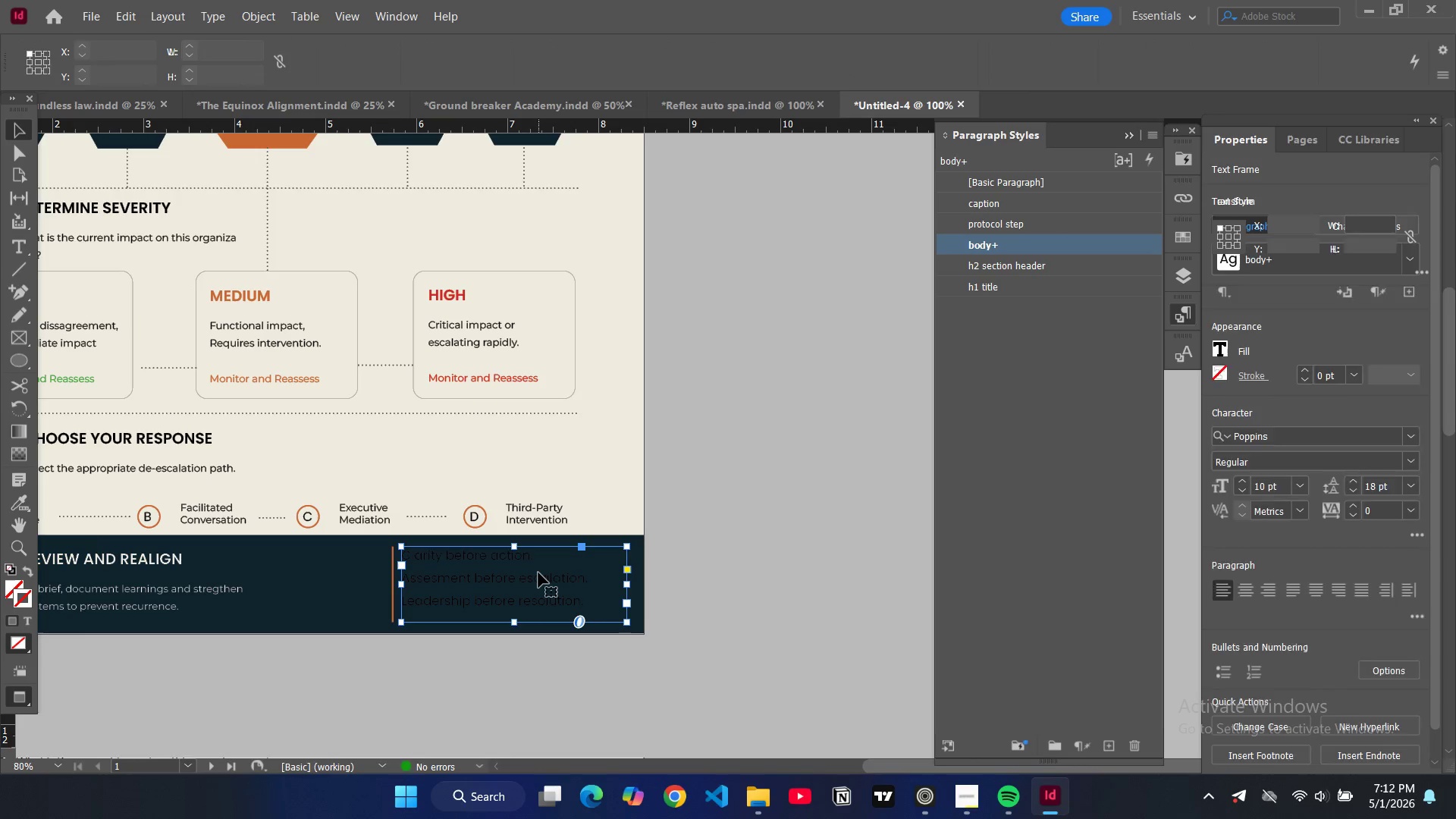 
key(Control+Shift+Z)
 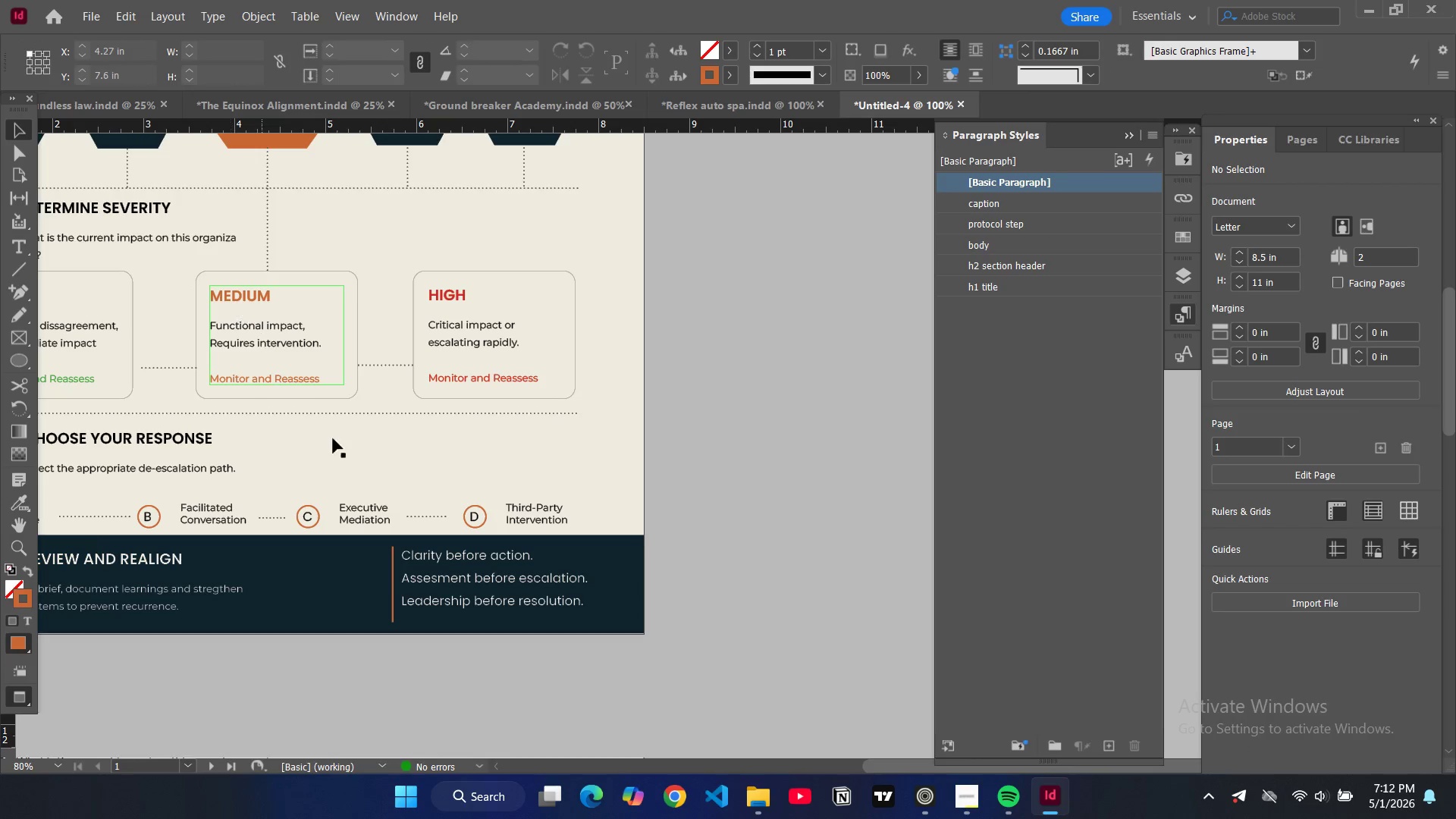 
left_click([453, 573])
 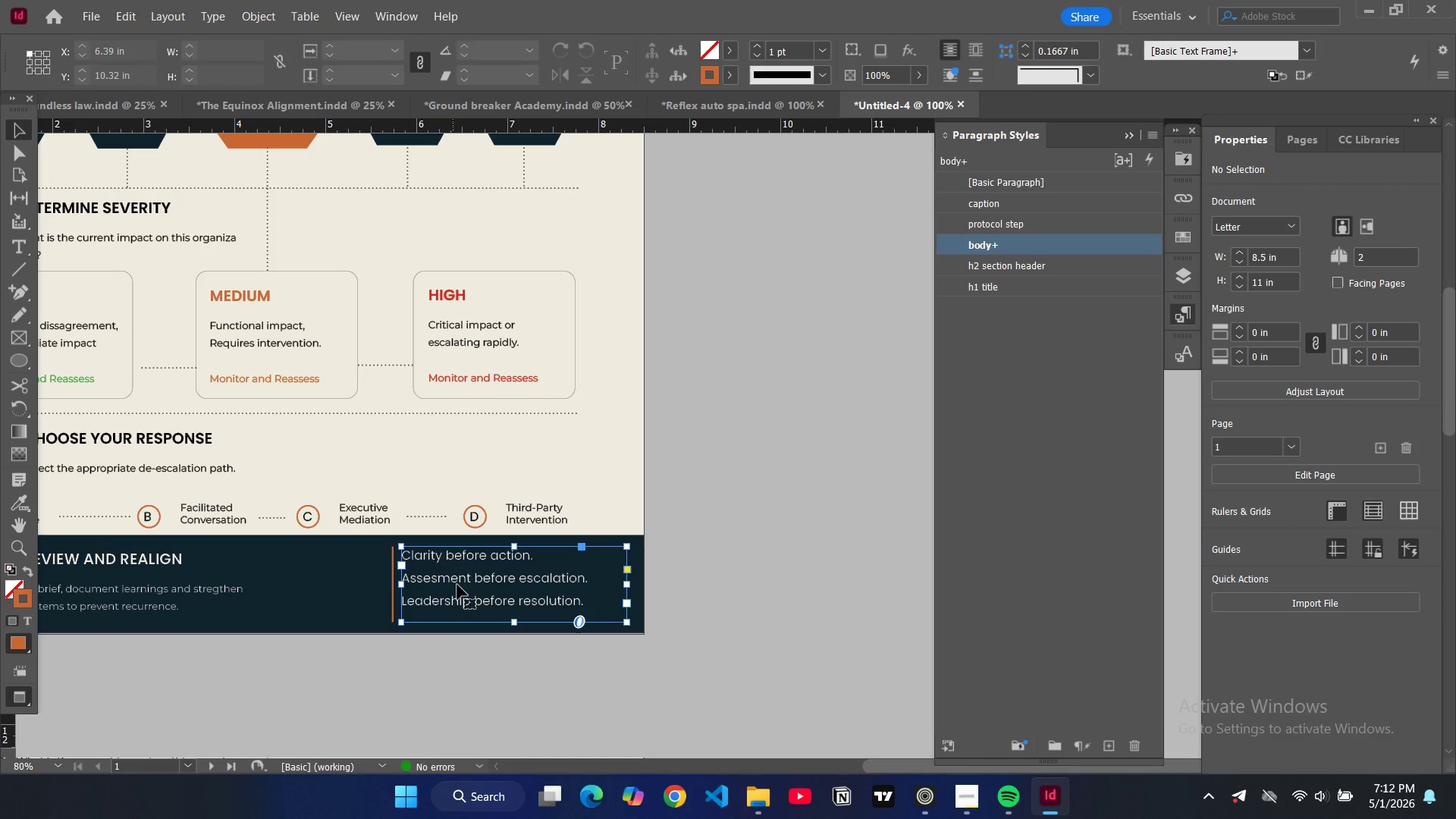 
left_click_drag(start_coordinate=[457, 585], to_coordinate=[468, 584])
 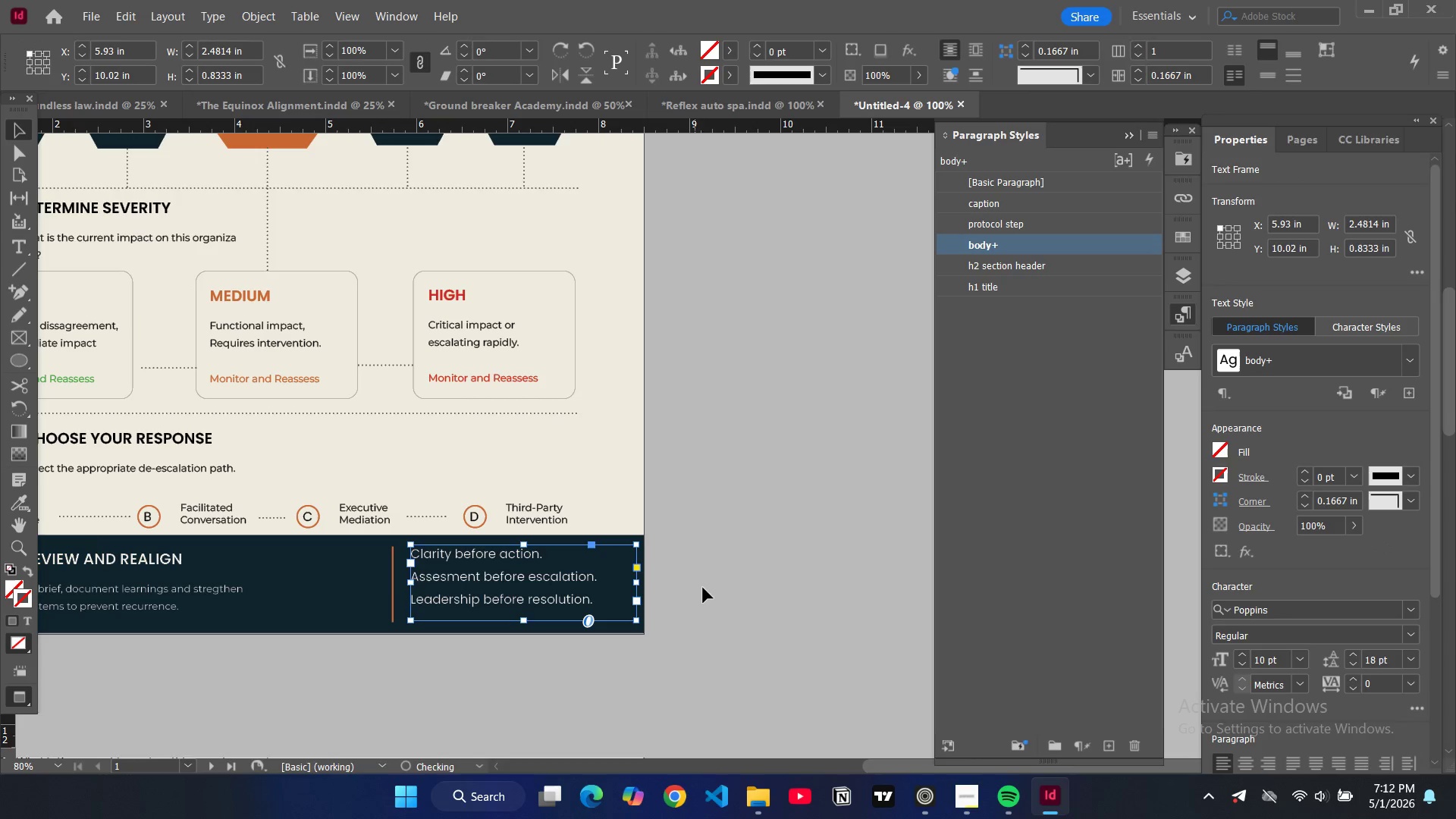 
left_click([703, 586])
 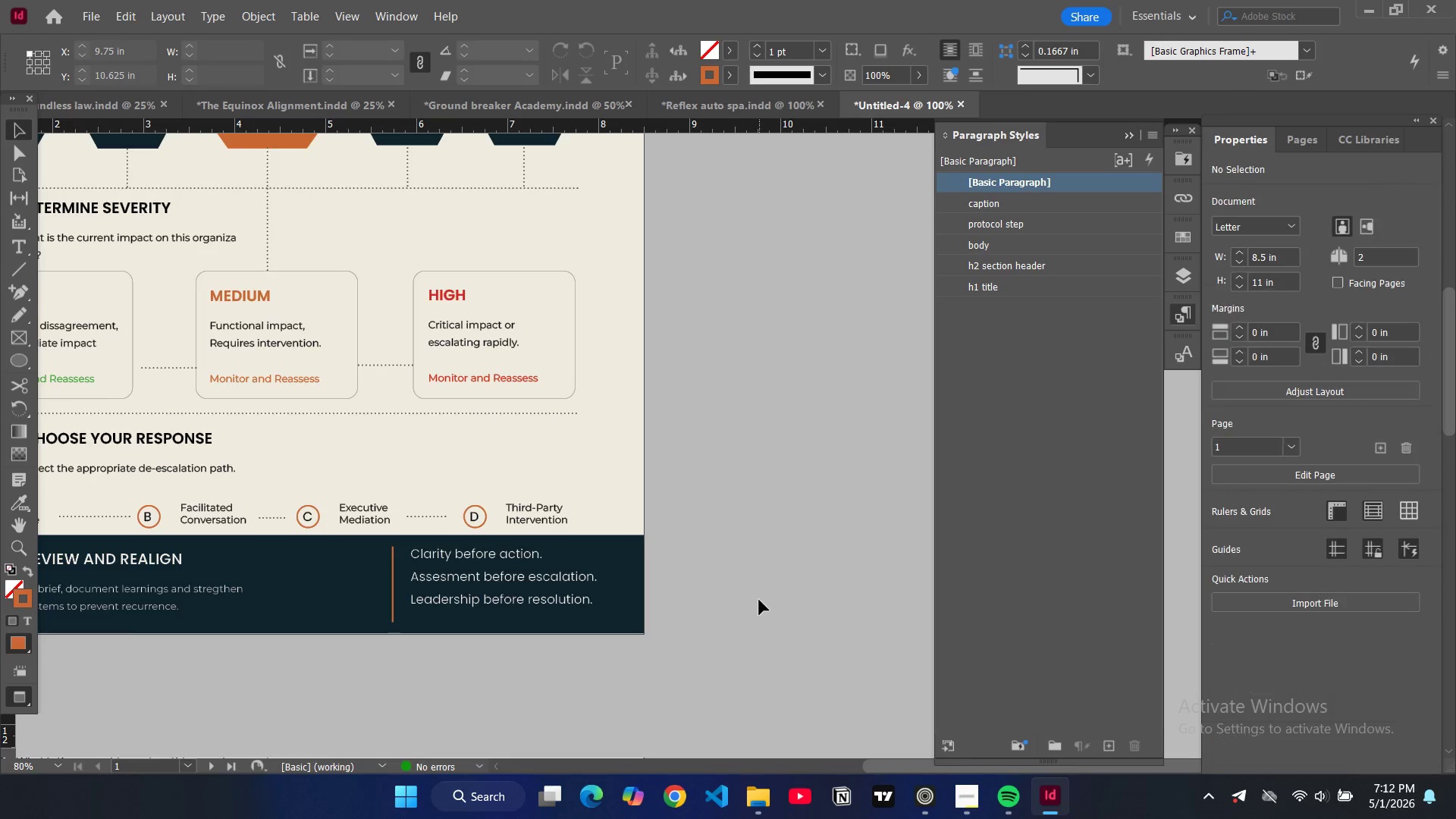 
left_click([508, 532])
 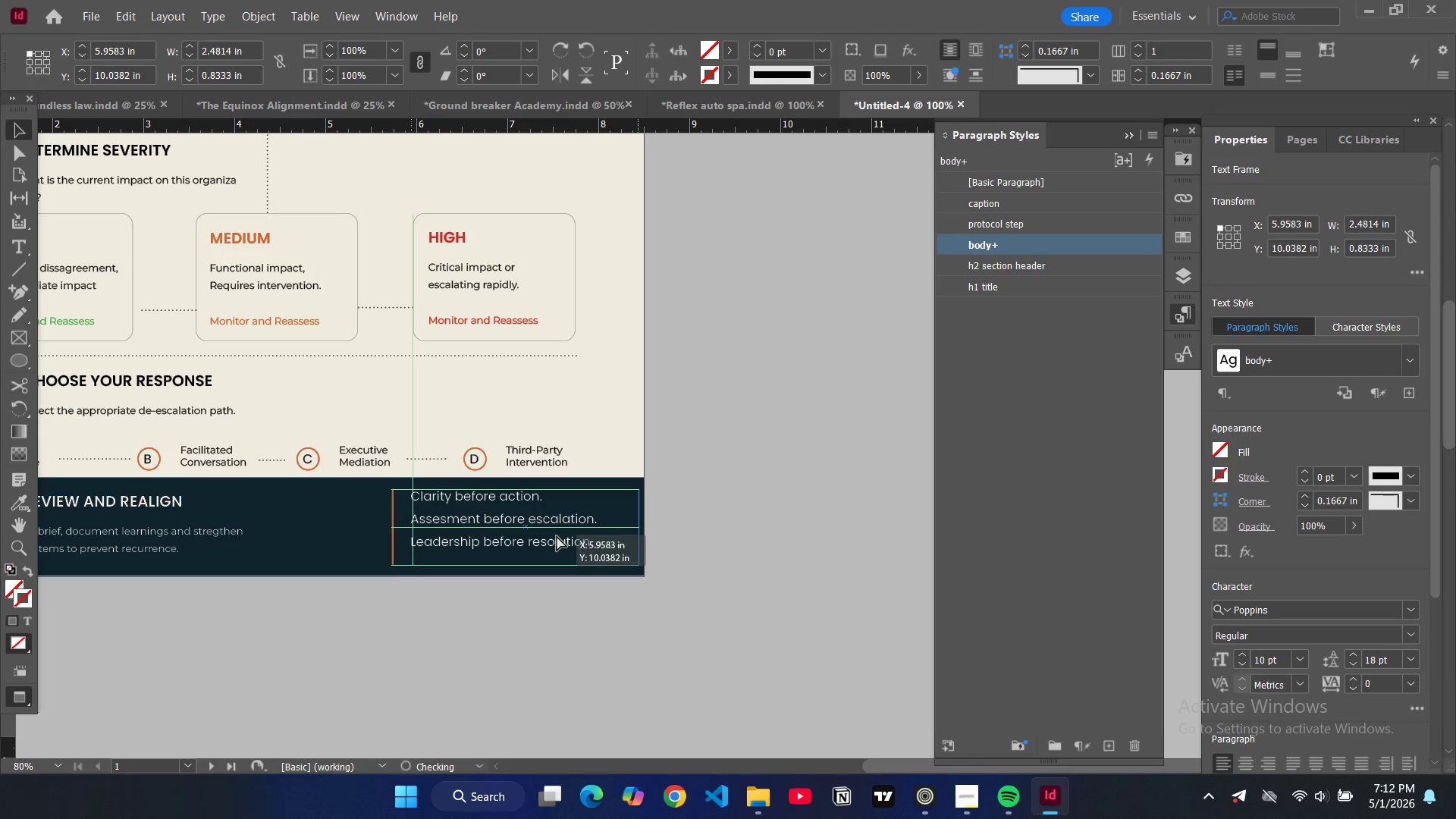 
scroll: coordinate [759, 600], scroll_direction: down, amount: 1.0
 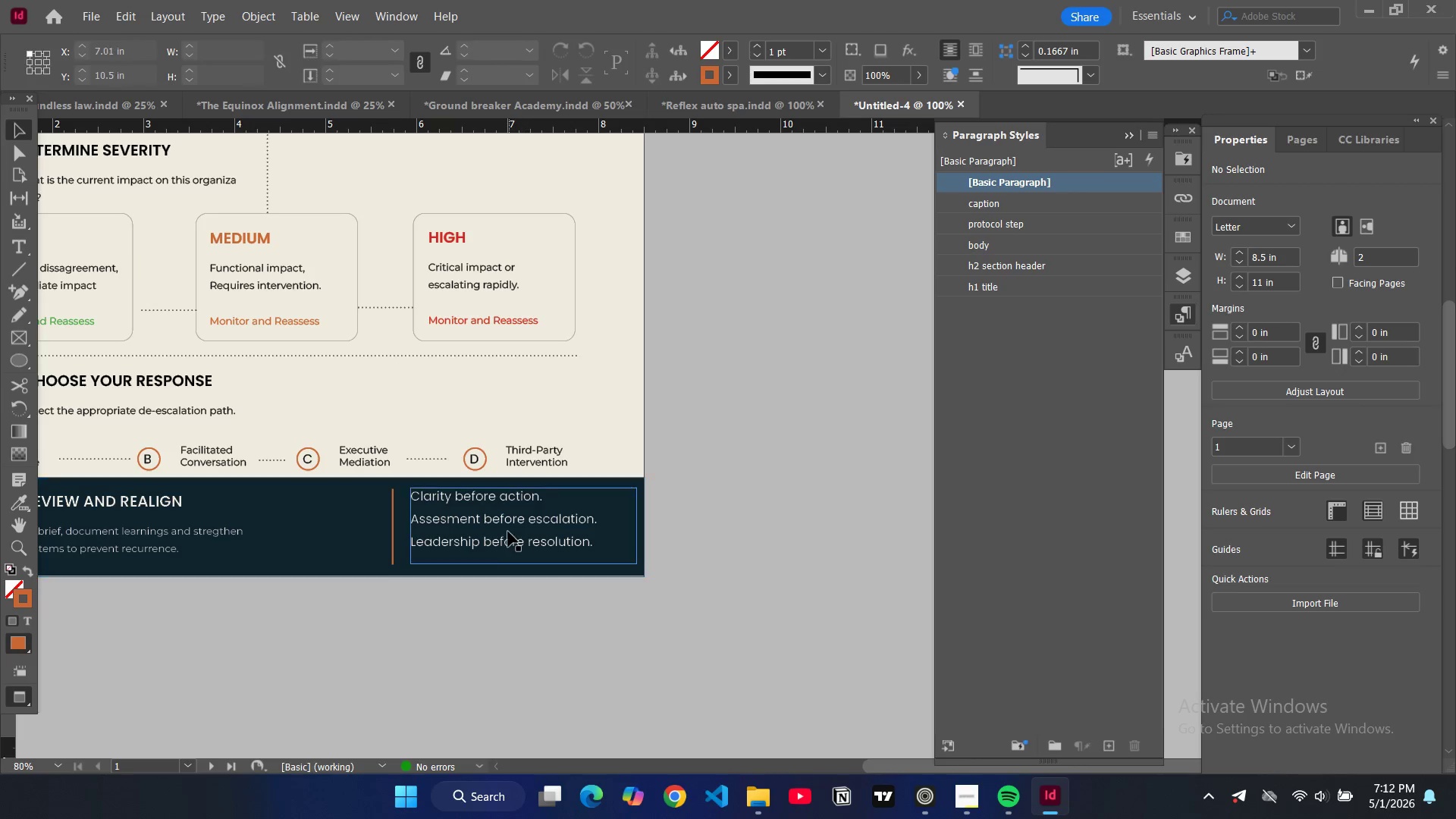 
left_click([745, 554])
 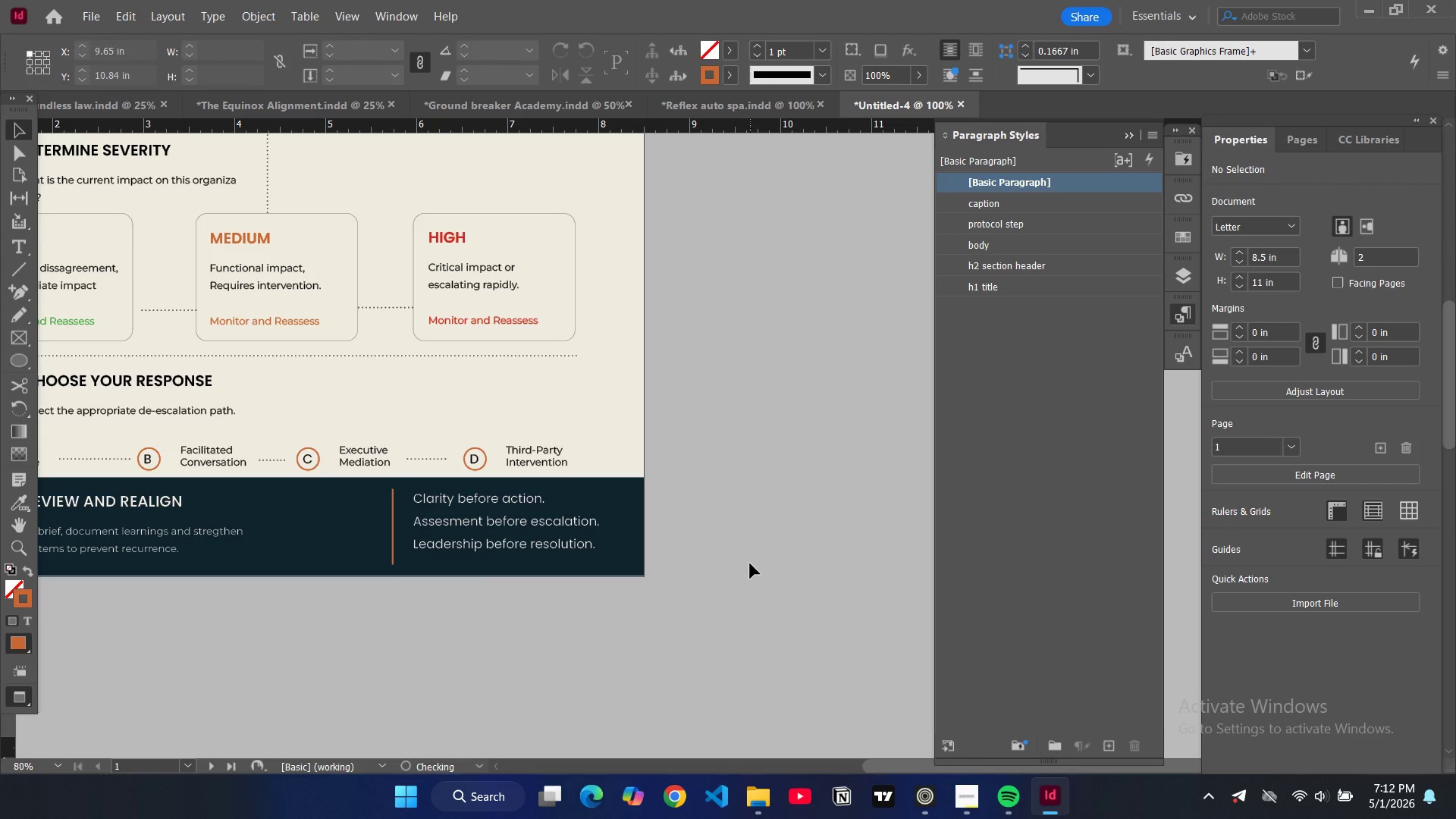 
scroll: coordinate [750, 563], scroll_direction: up, amount: 2.0
 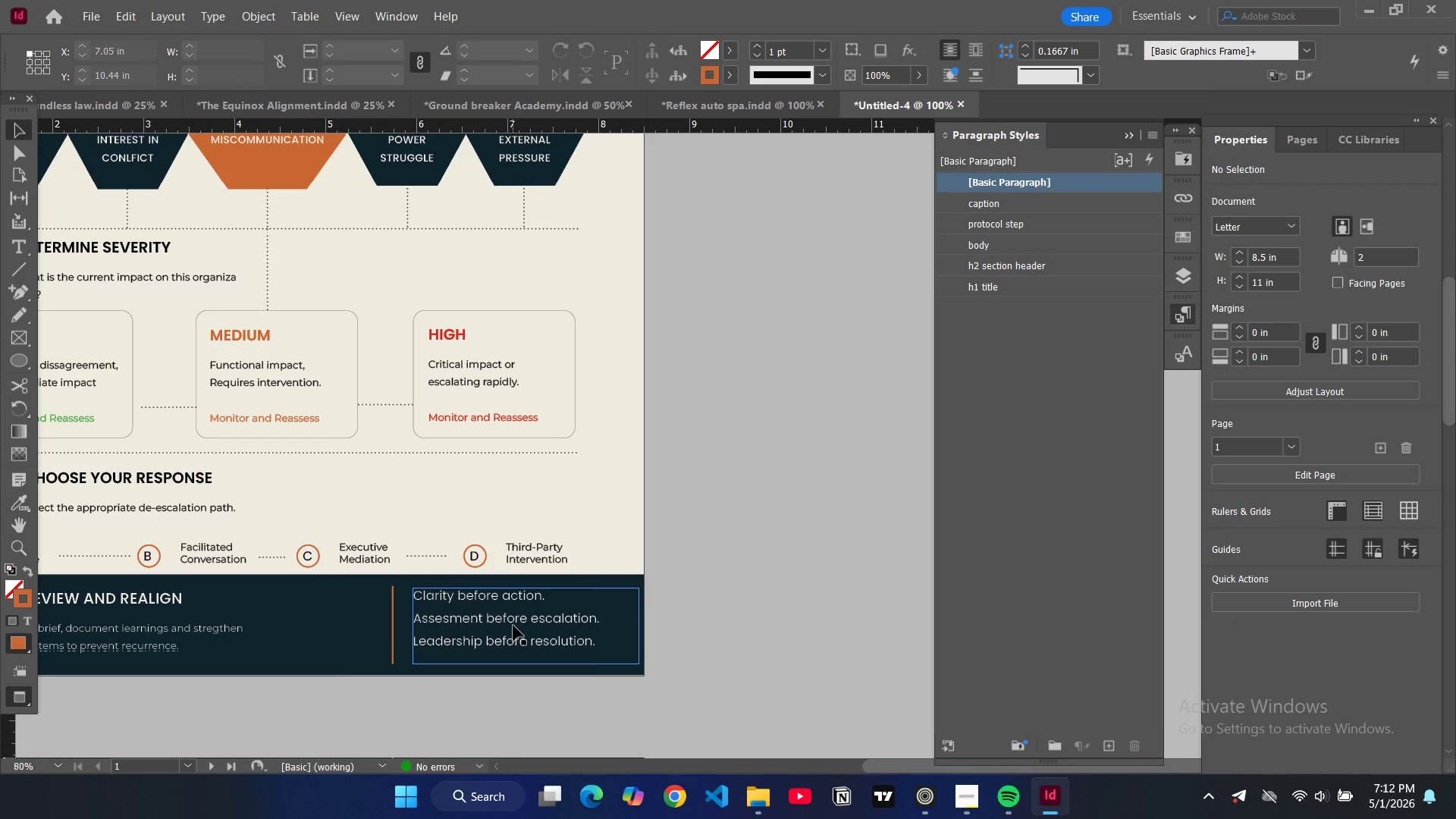 
left_click([513, 626])
 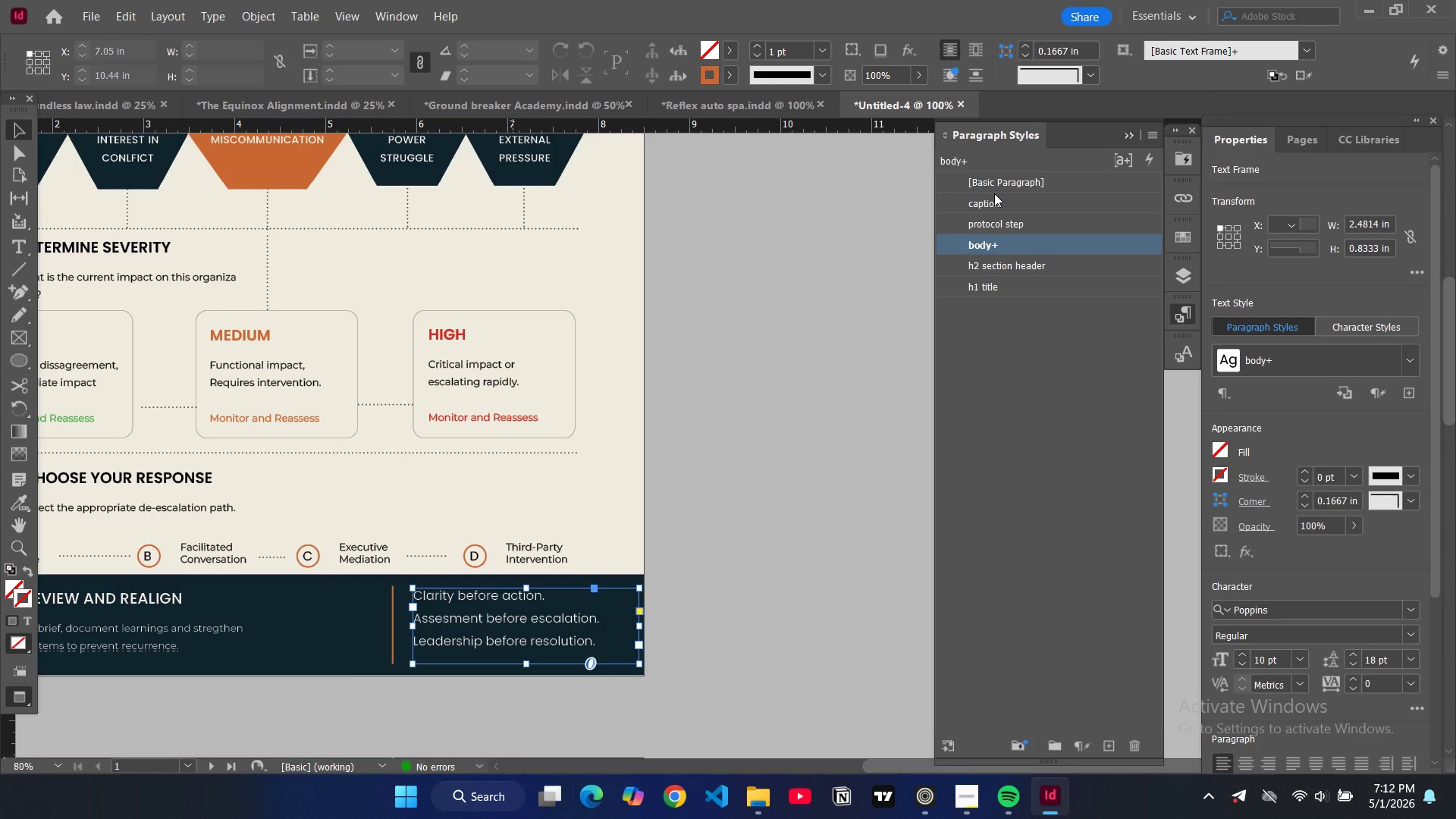 
left_click([996, 202])
 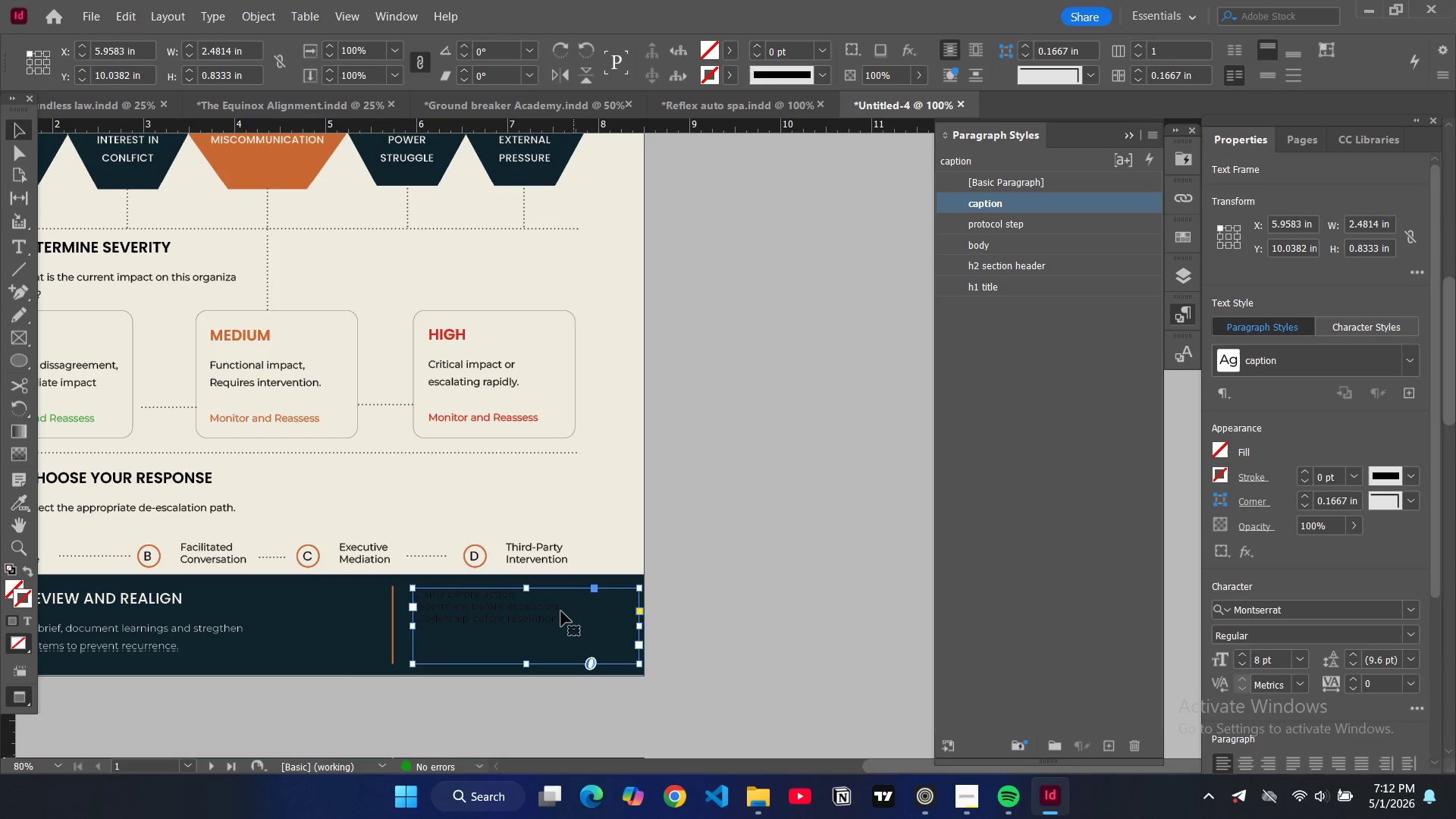 
double_click([560, 617])
 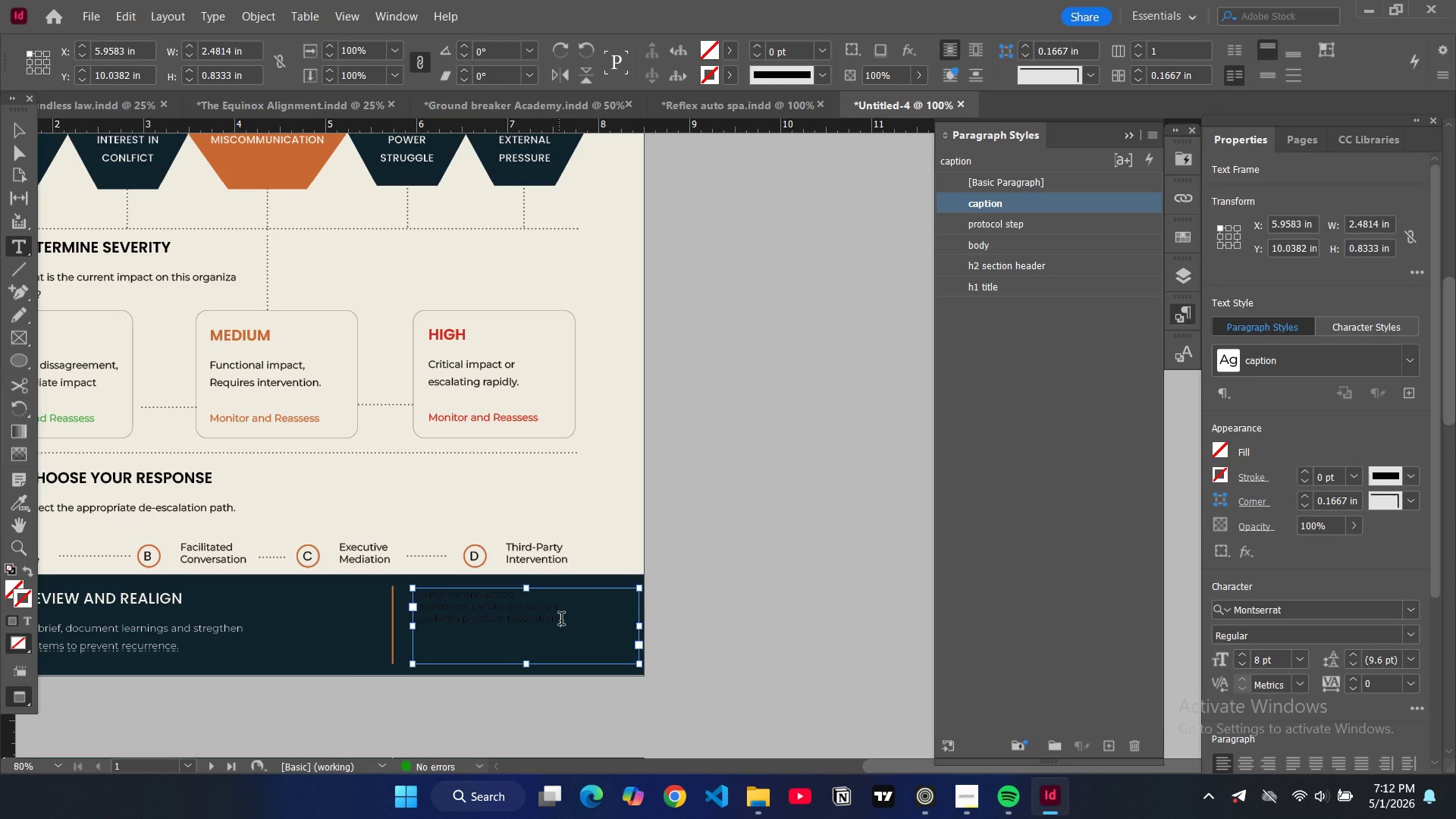 
left_click_drag(start_coordinate=[561, 620], to_coordinate=[411, 595])
 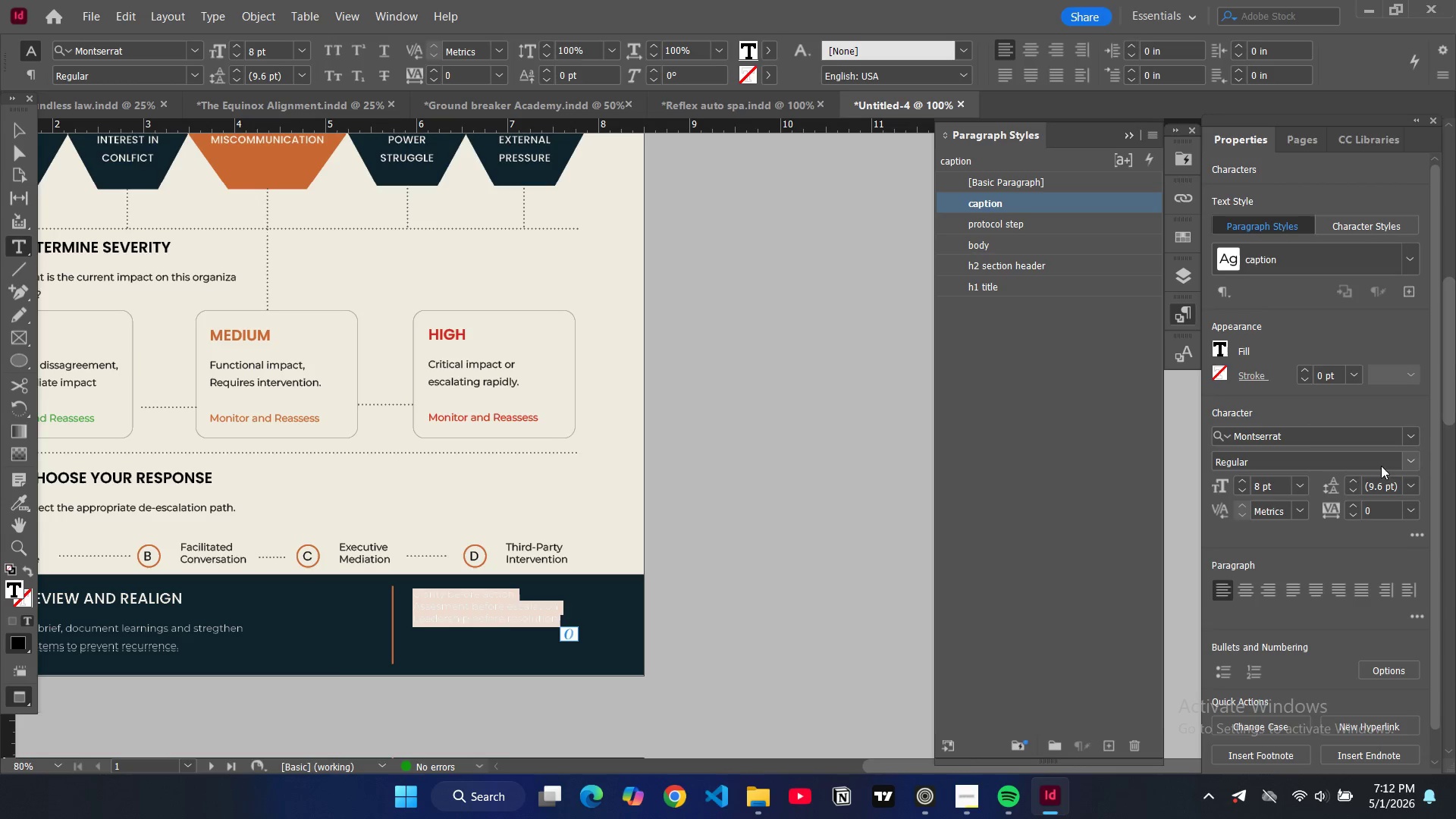 
left_click([1405, 483])
 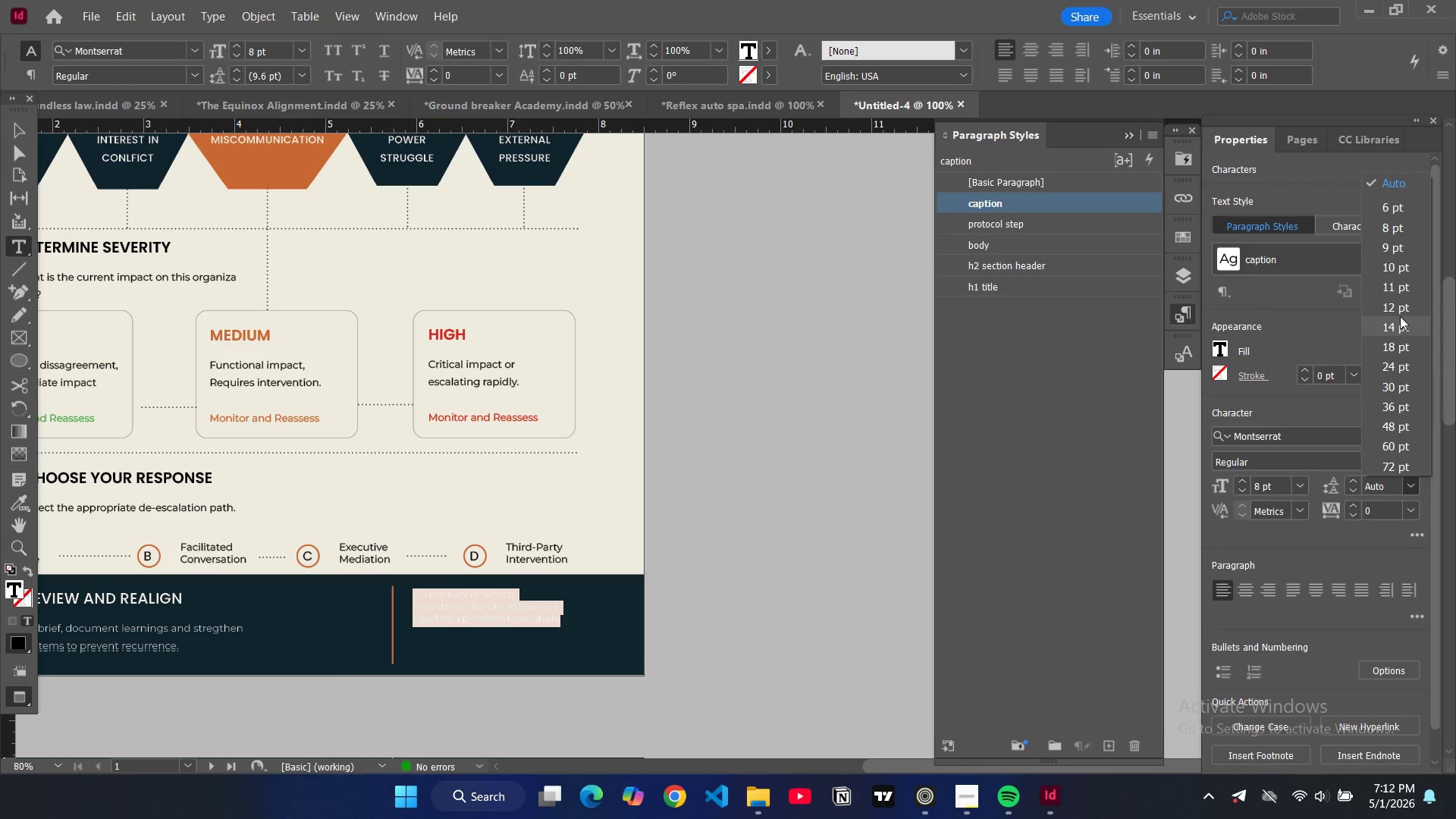 
left_click([1400, 310])
 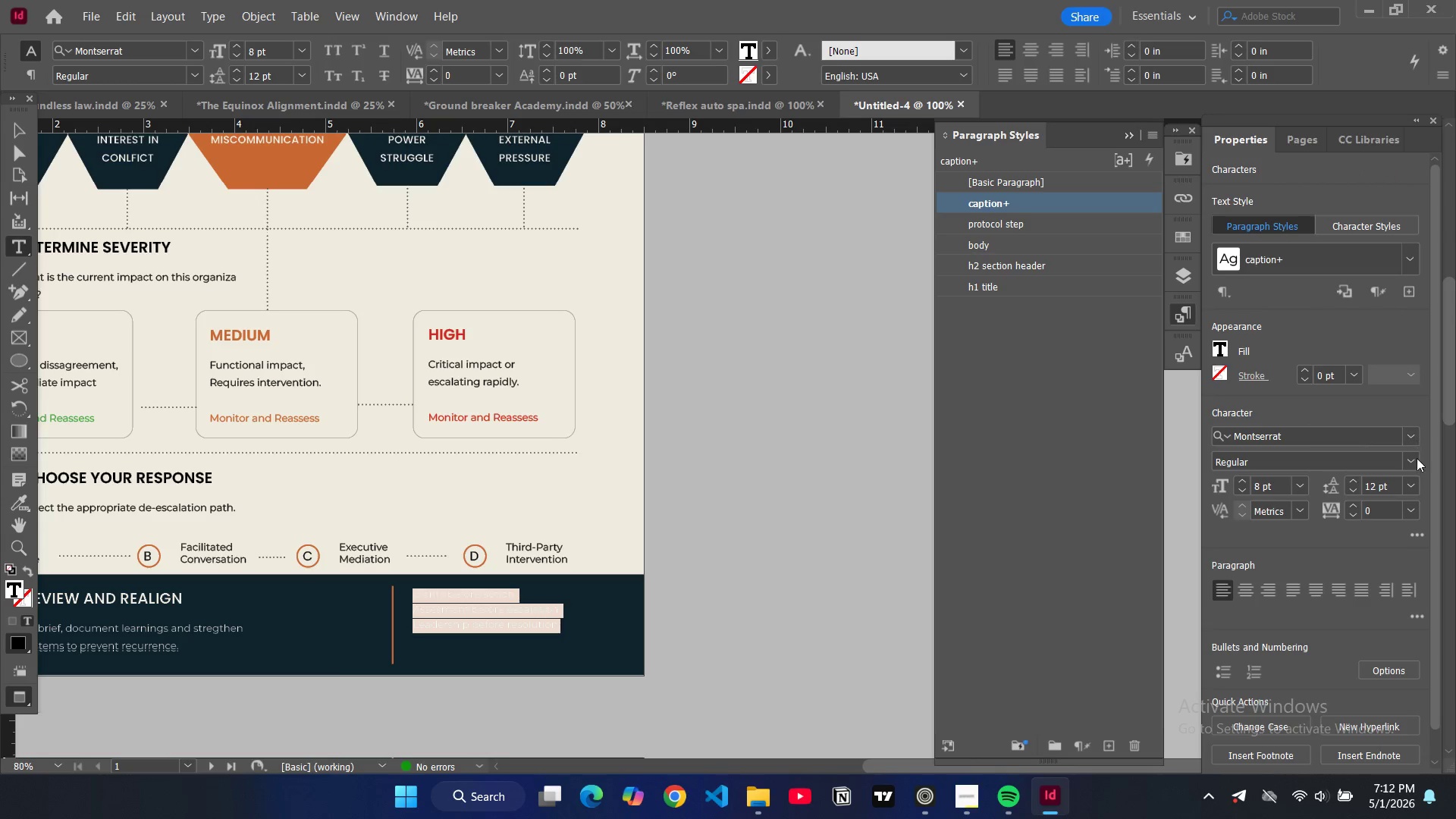 
left_click([1410, 485])
 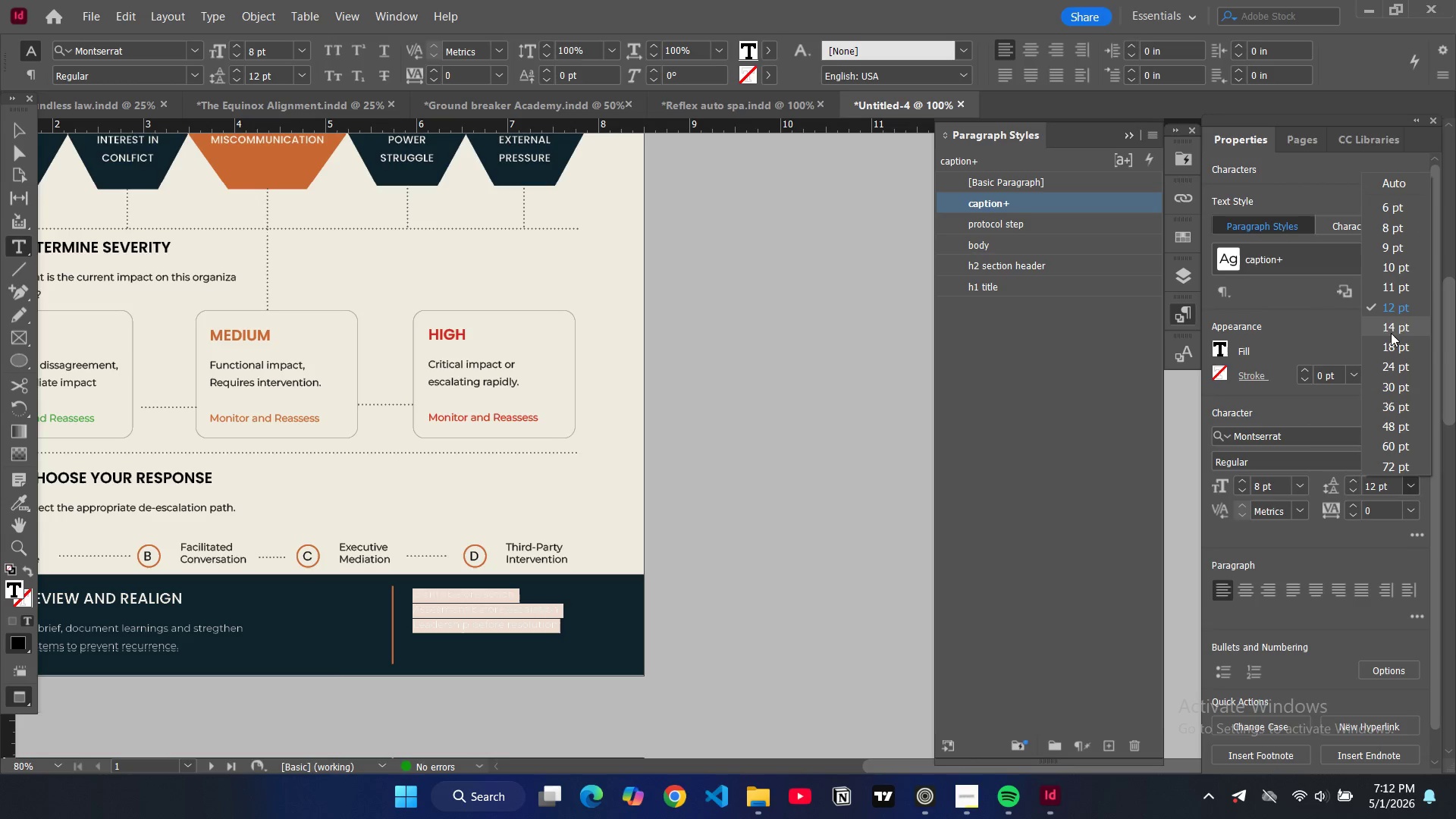 
left_click([1391, 325])
 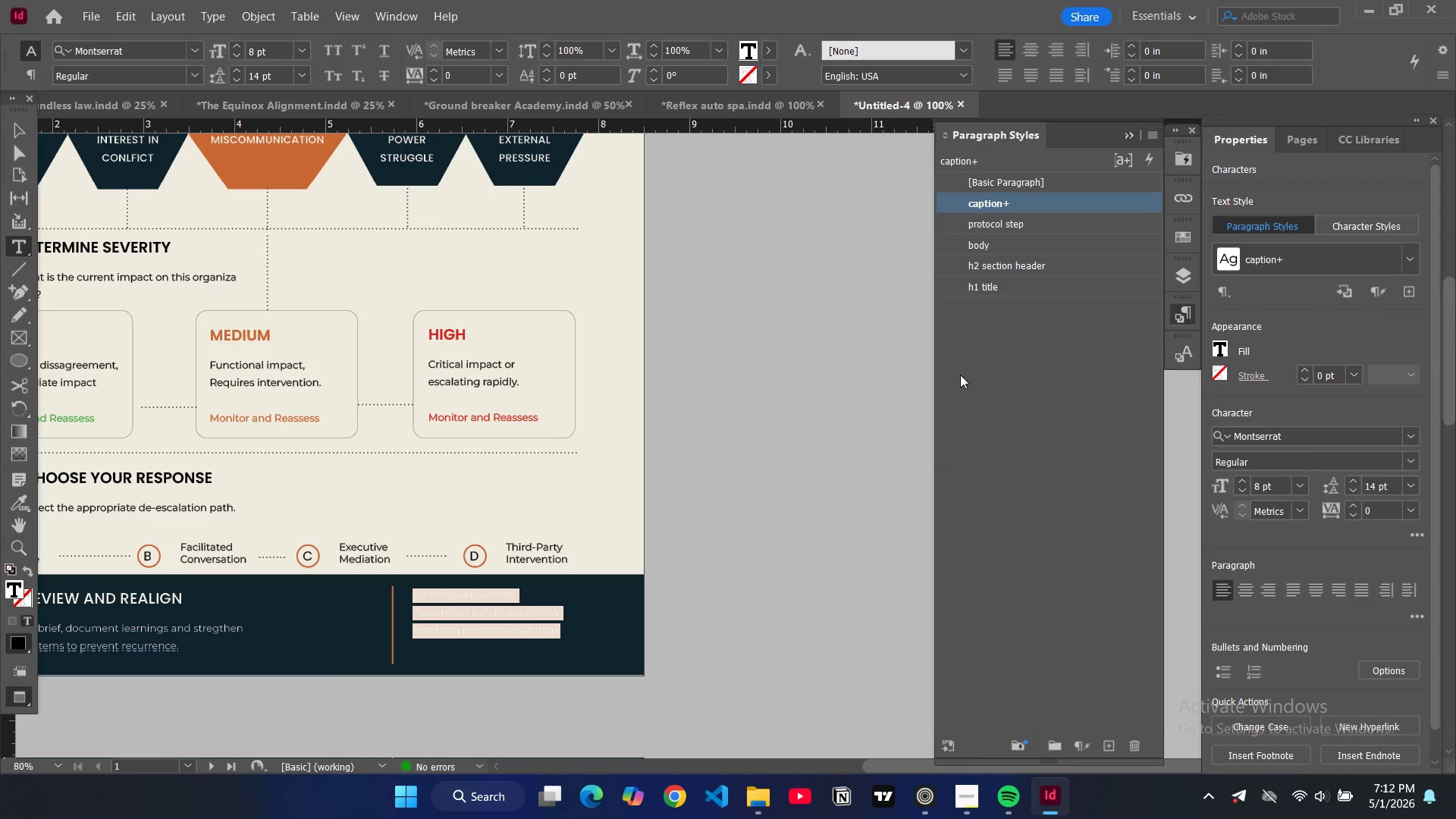 
left_click([996, 224])
 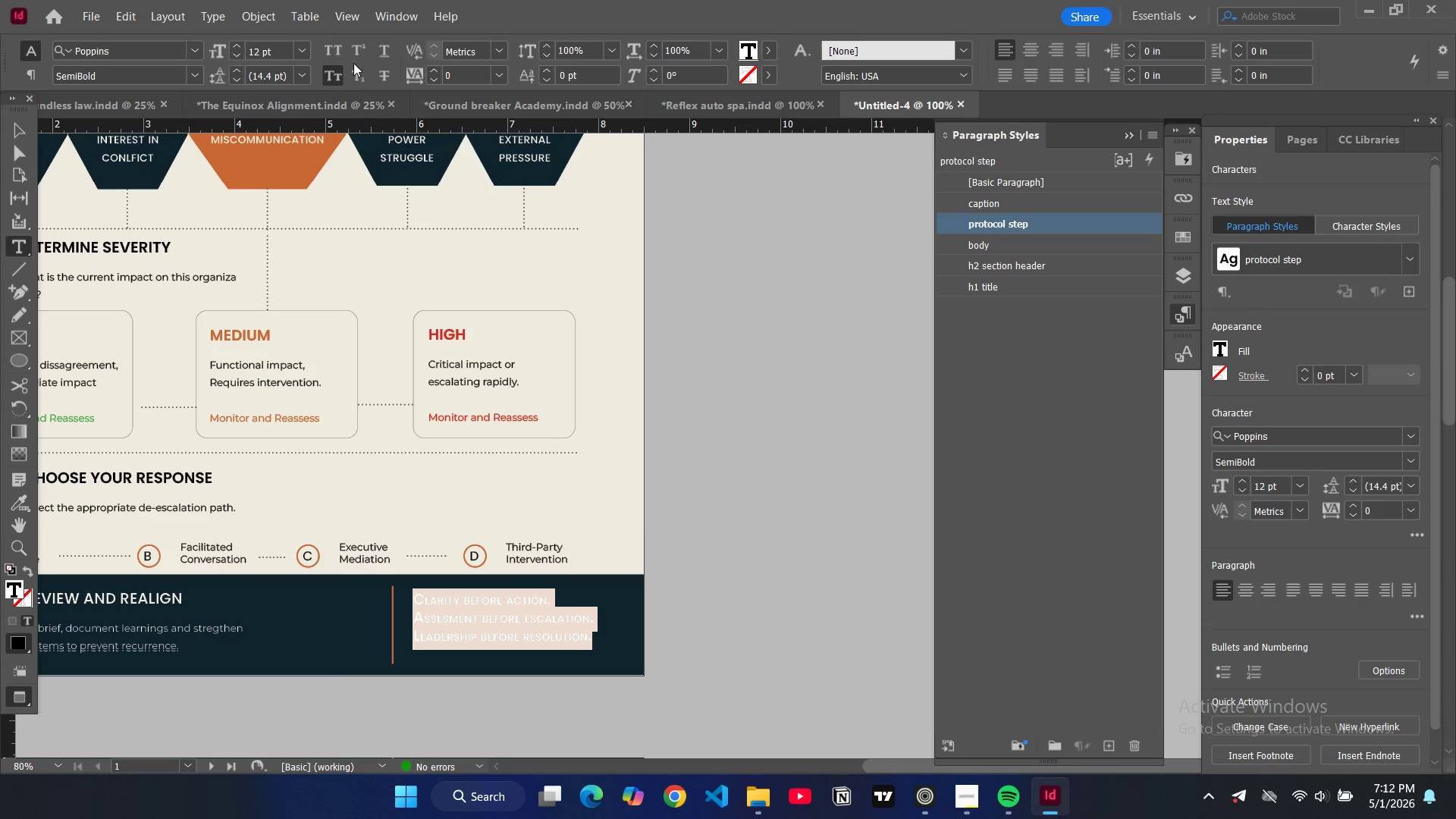 
left_click([337, 74])
 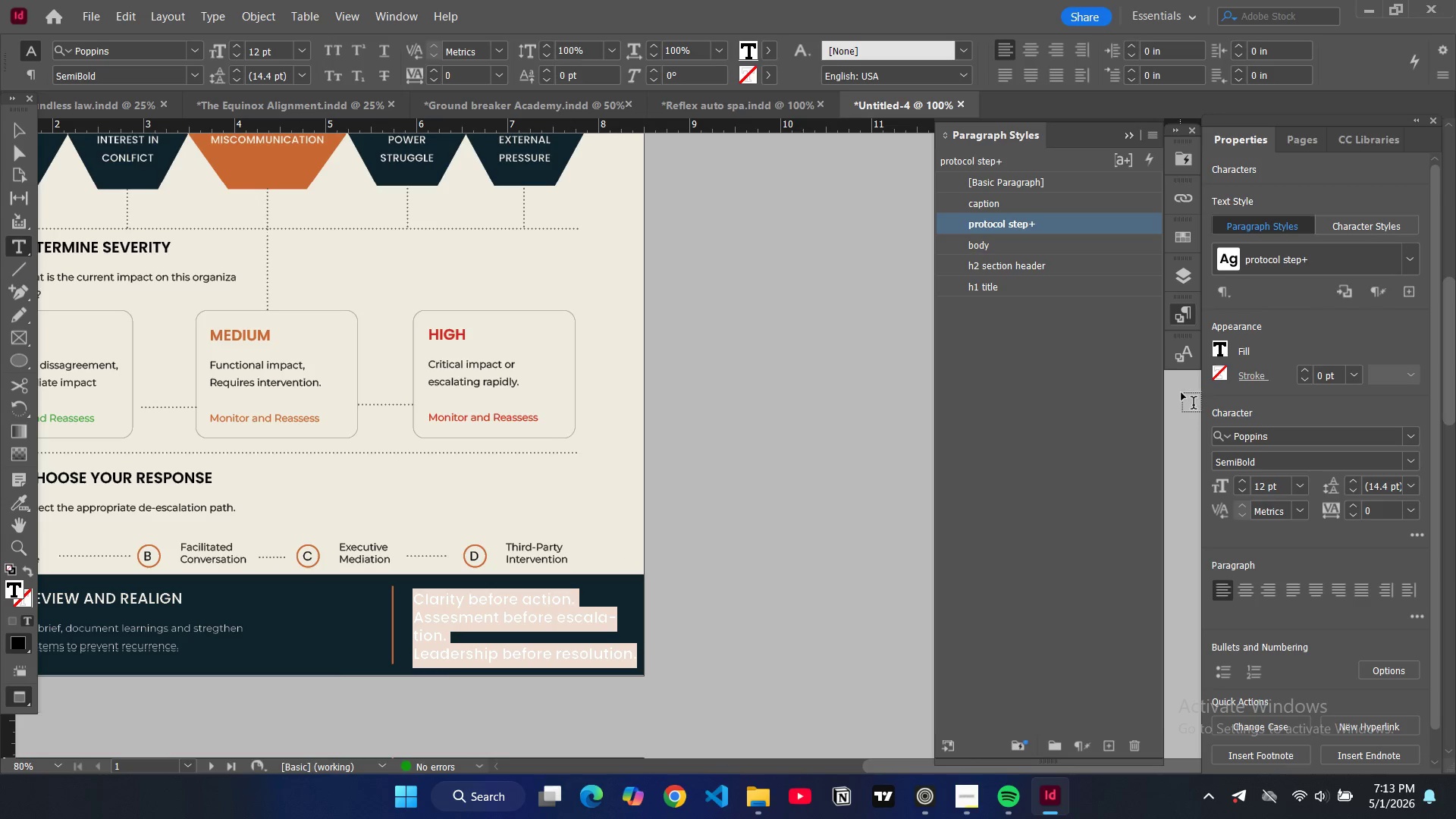 
wait(6.66)
 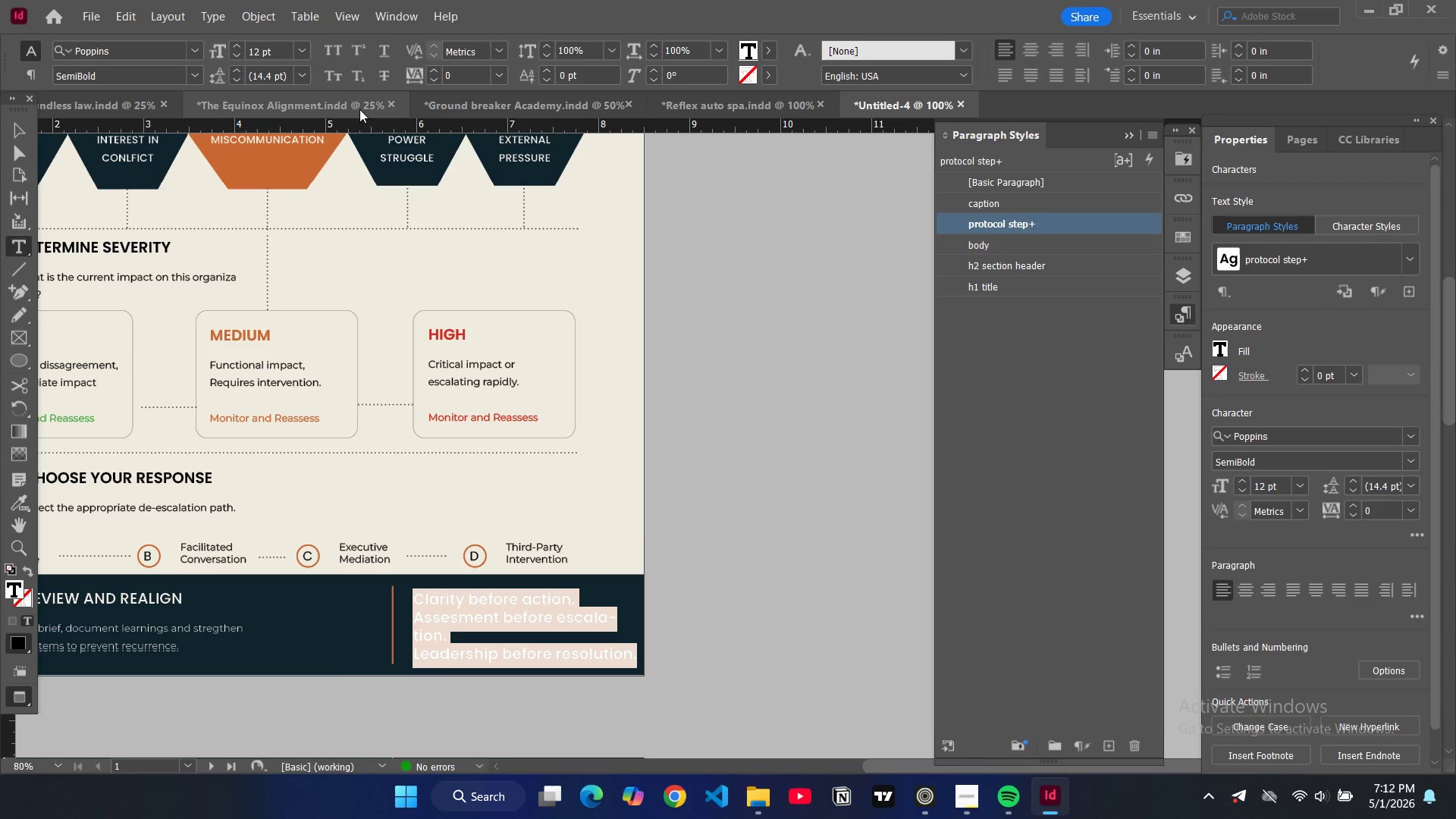 
left_click([992, 244])
 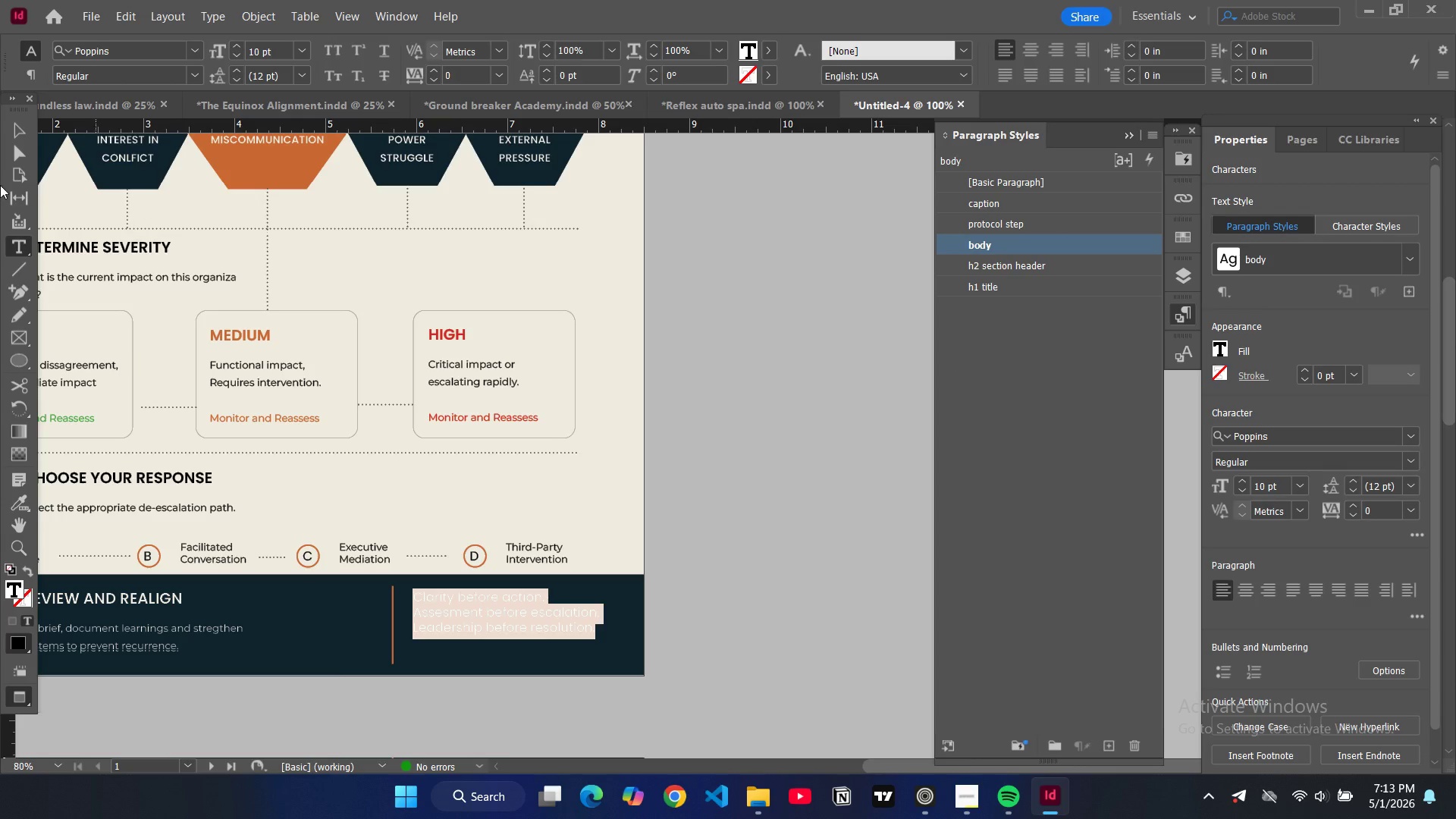 
left_click([16, 130])
 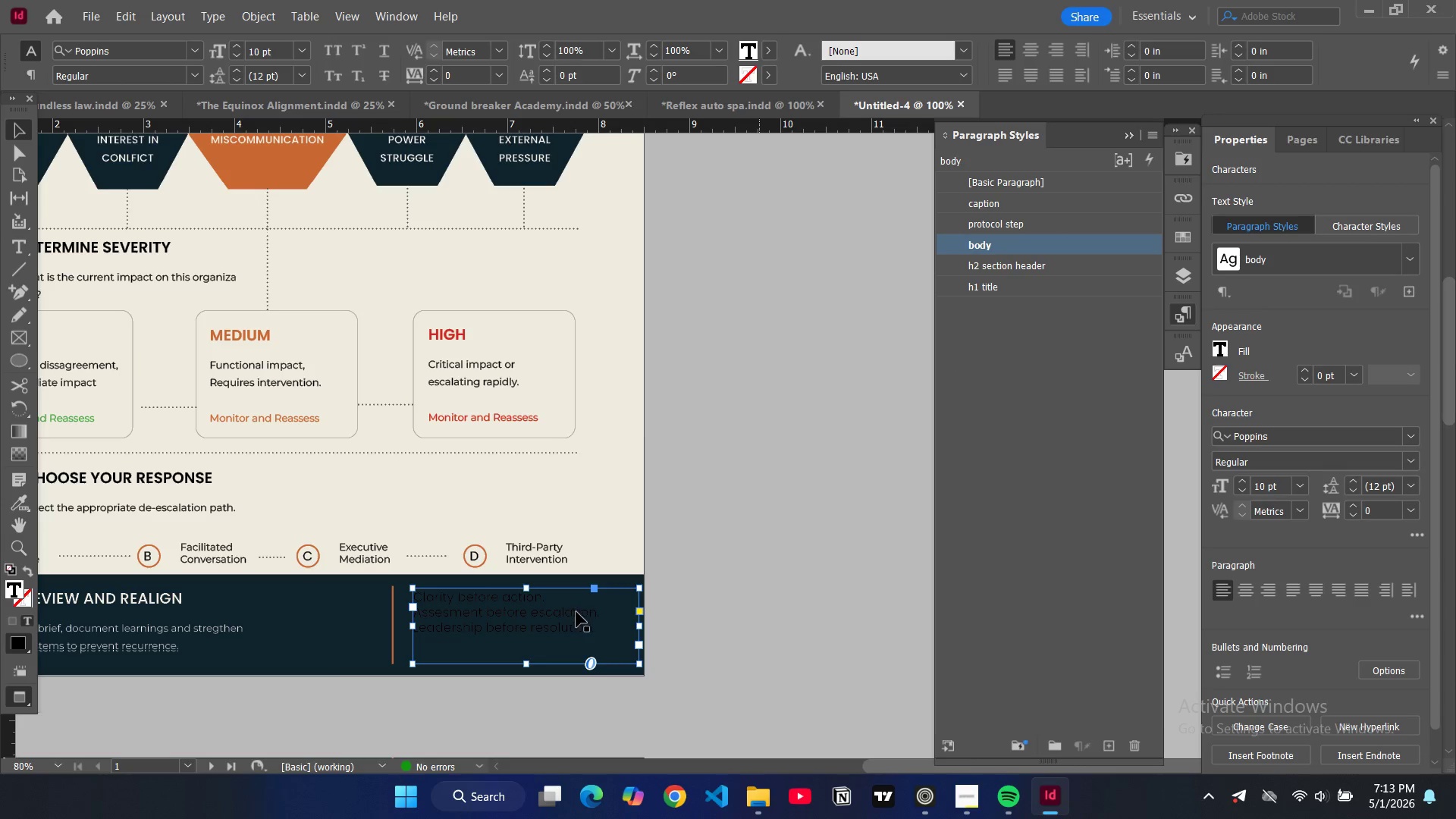 
left_click([566, 611])
 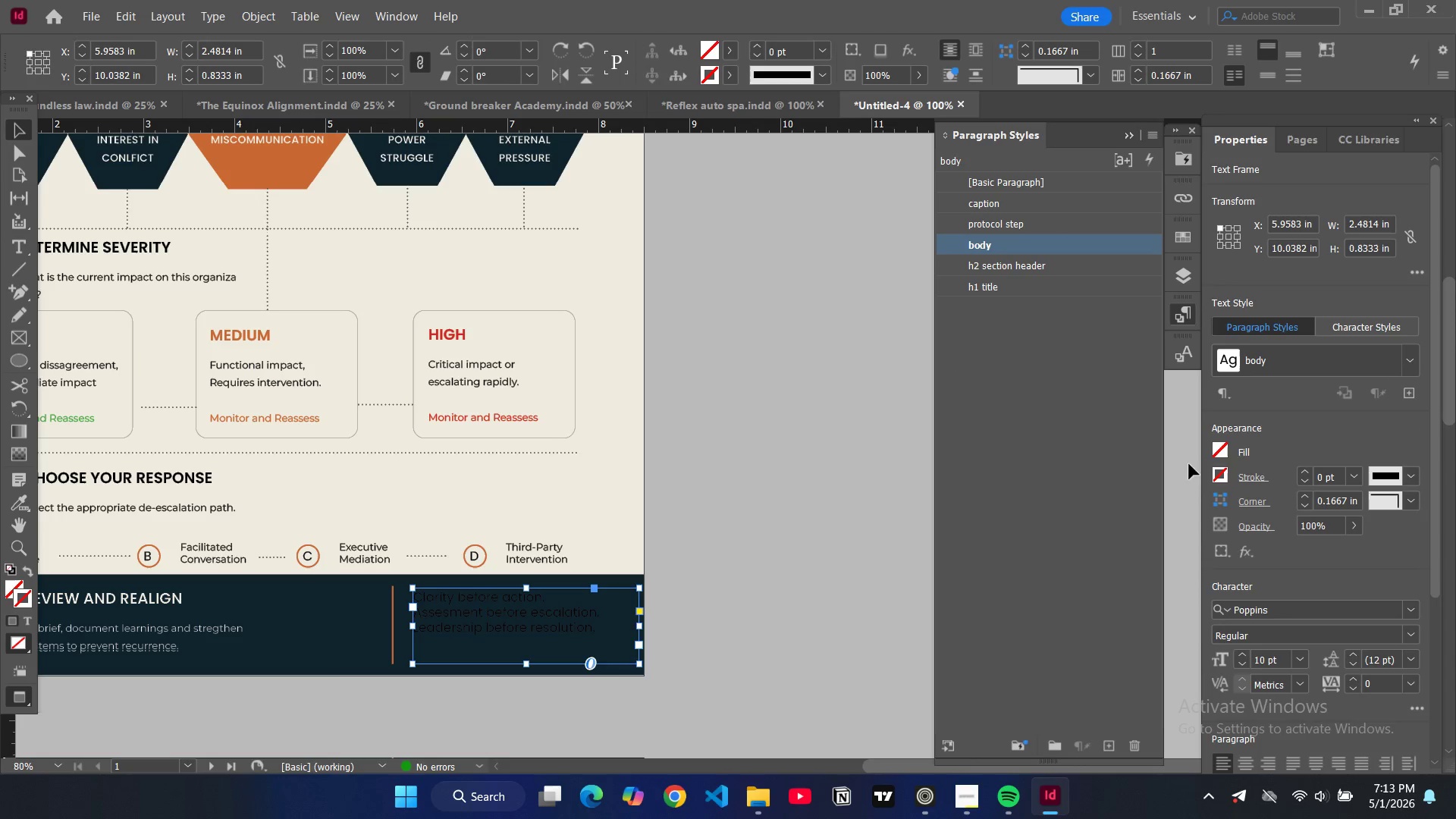 
double_click([543, 614])
 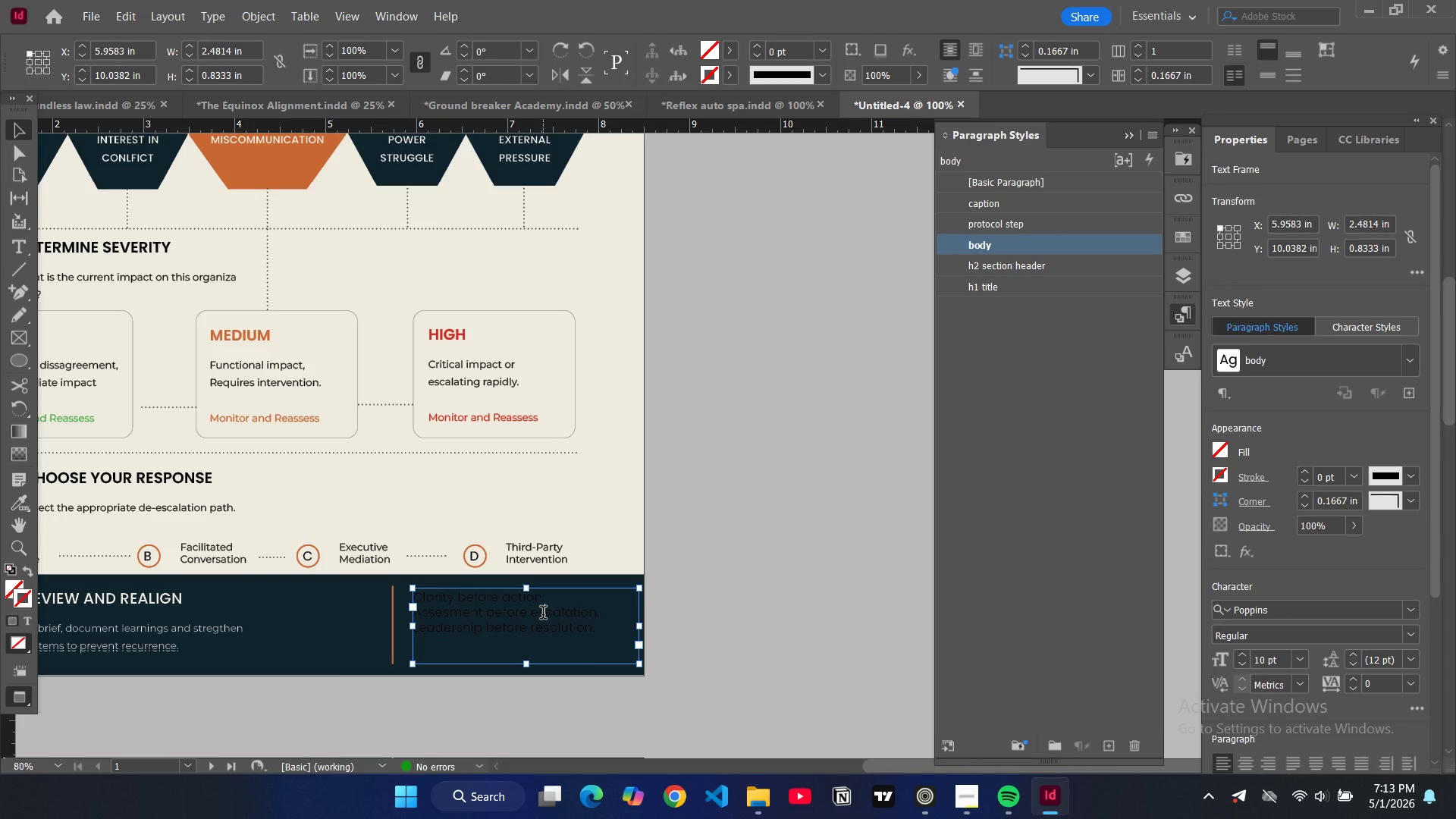 
key(Control+A)
 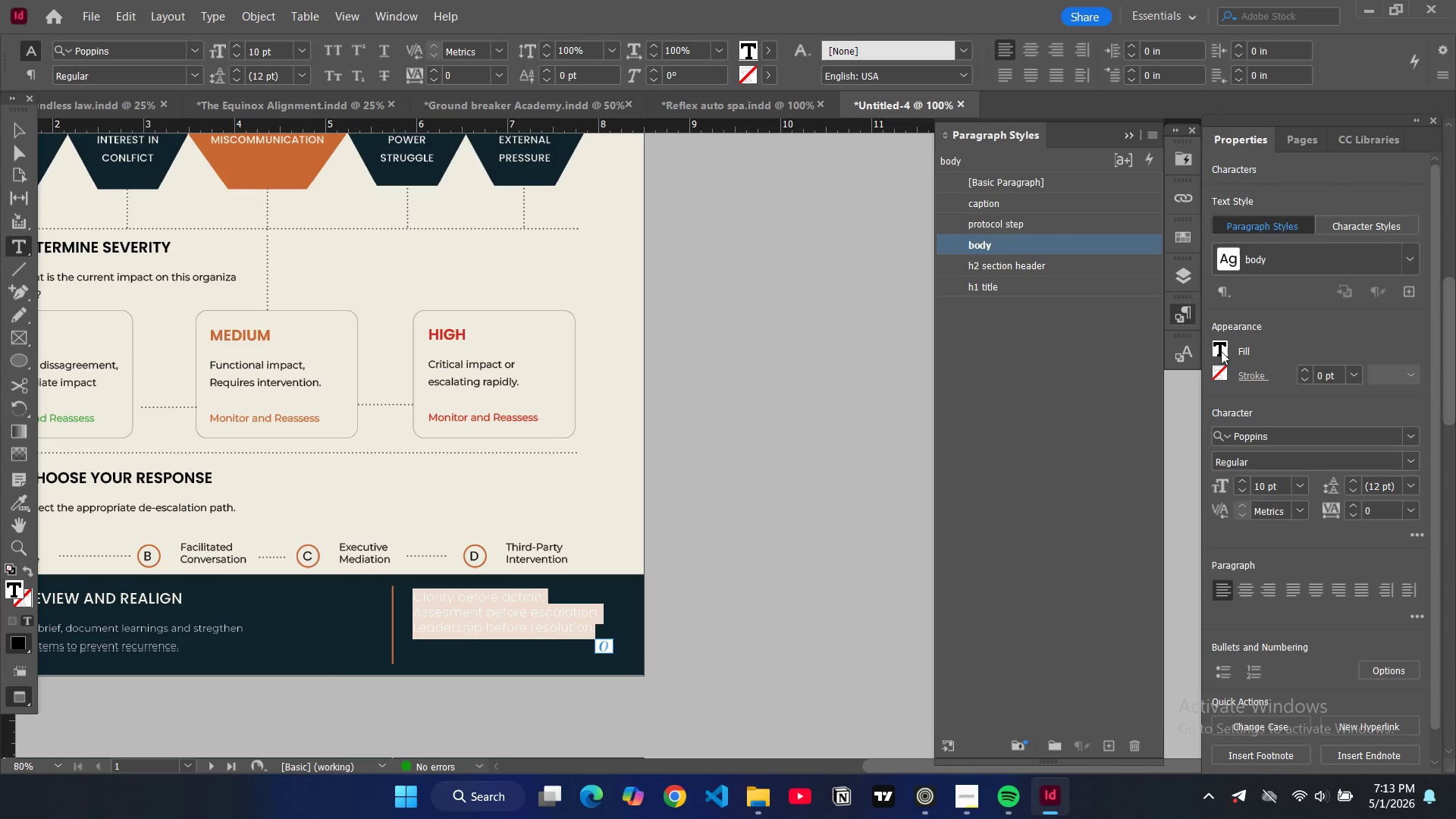 
left_click([1219, 350])
 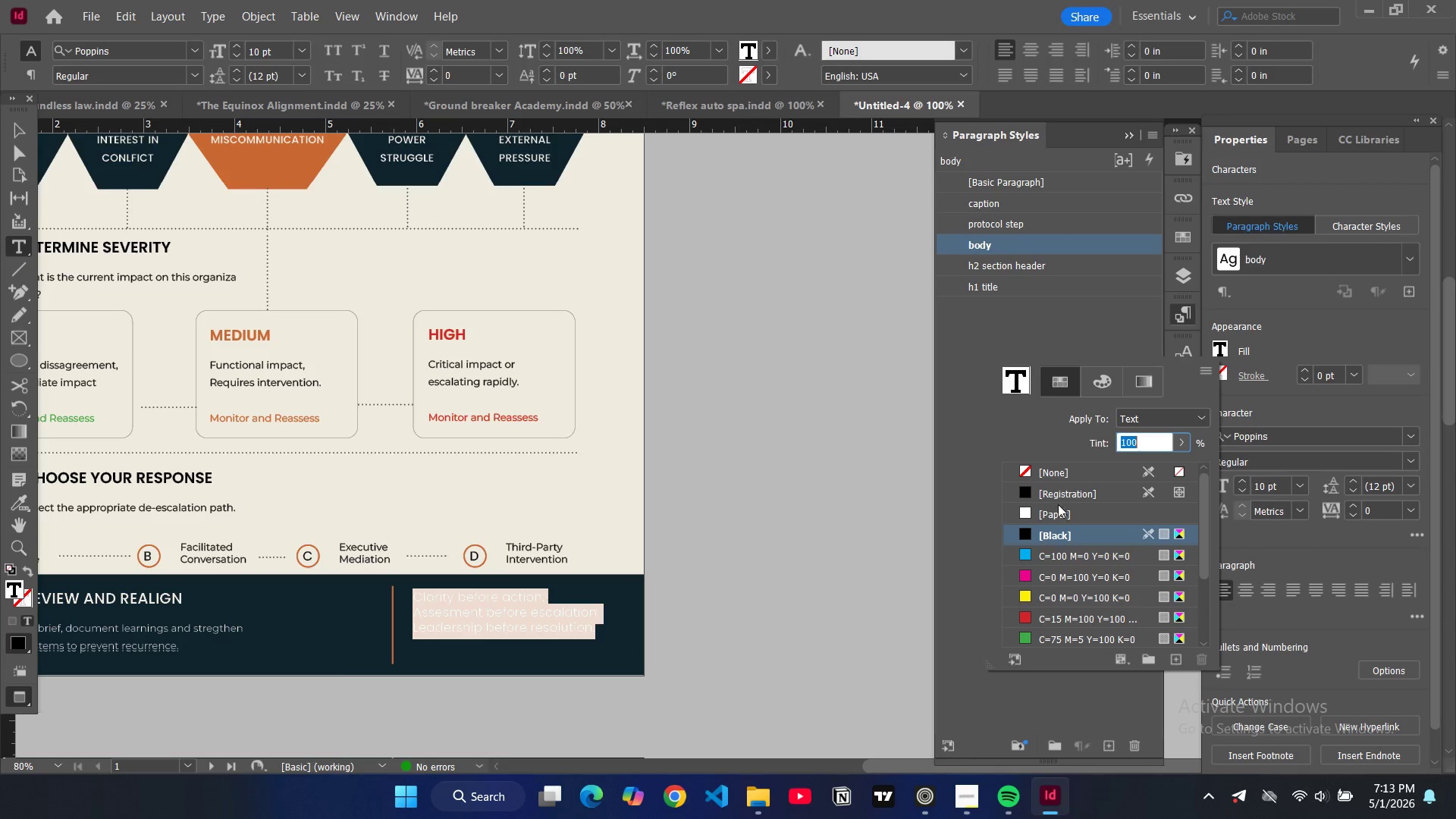 
scroll: coordinate [1038, 584], scroll_direction: down, amount: 6.0
 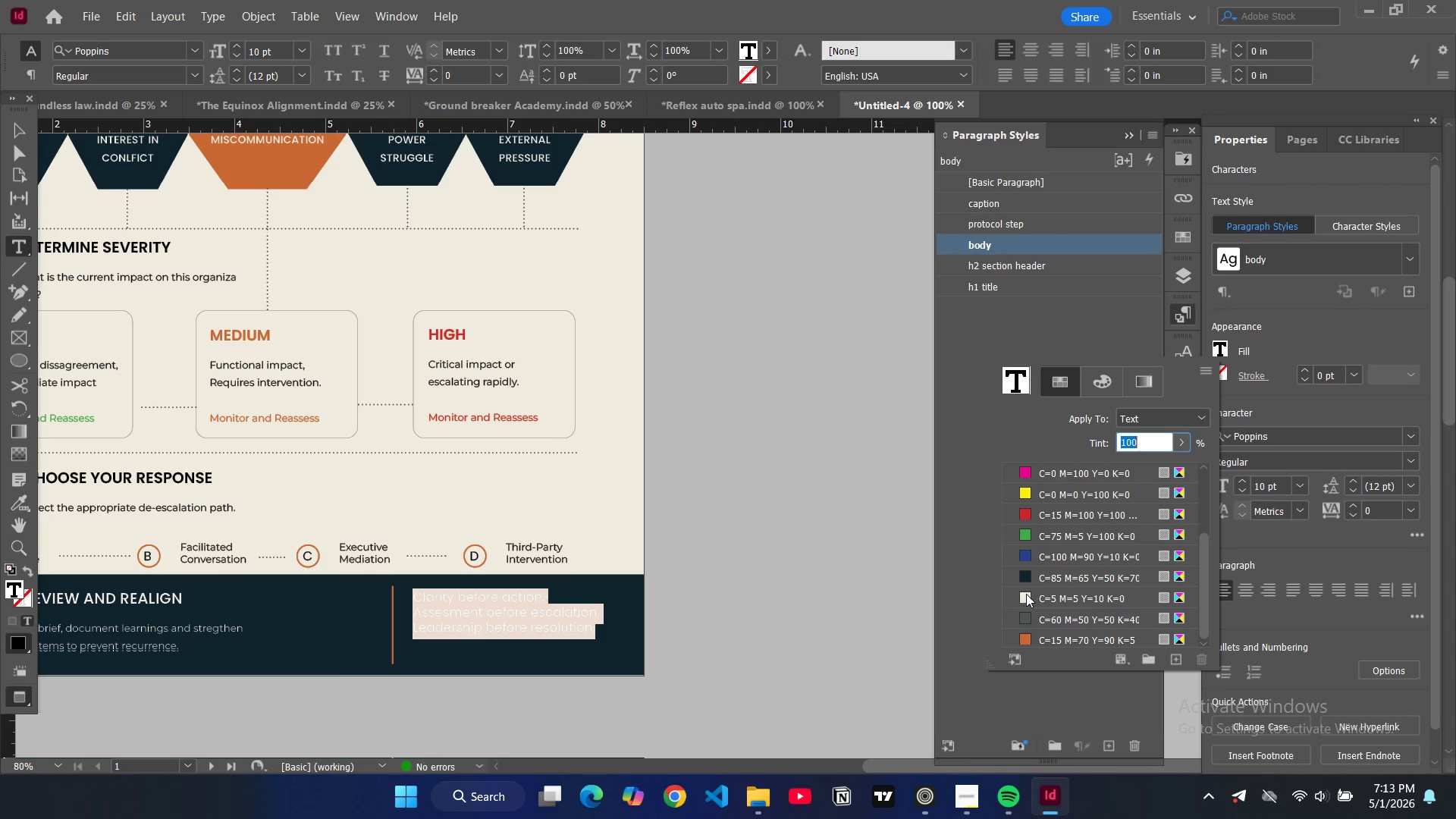 
left_click([1026, 594])
 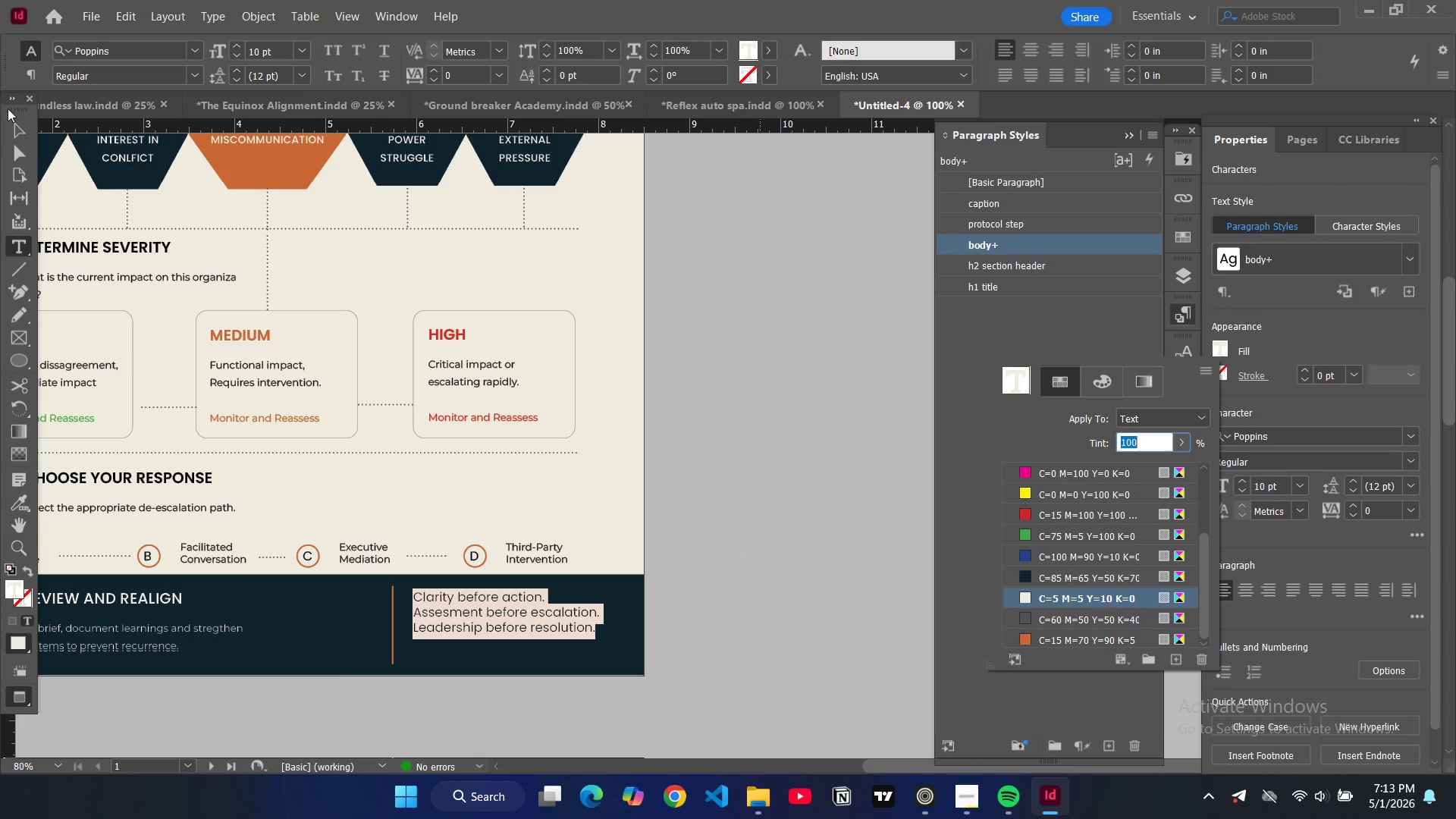 
left_click([12, 134])
 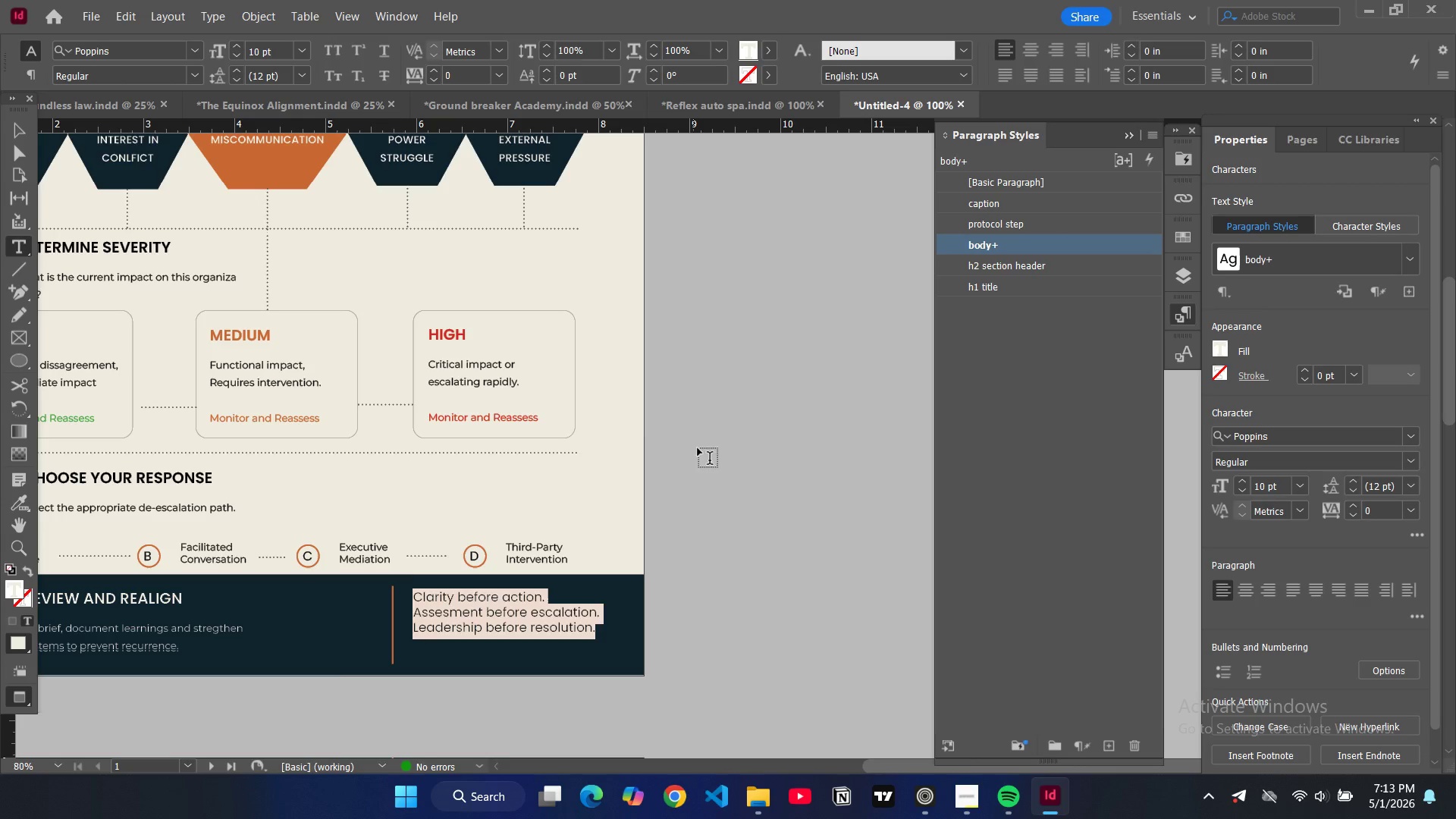 
left_click([706, 450])
 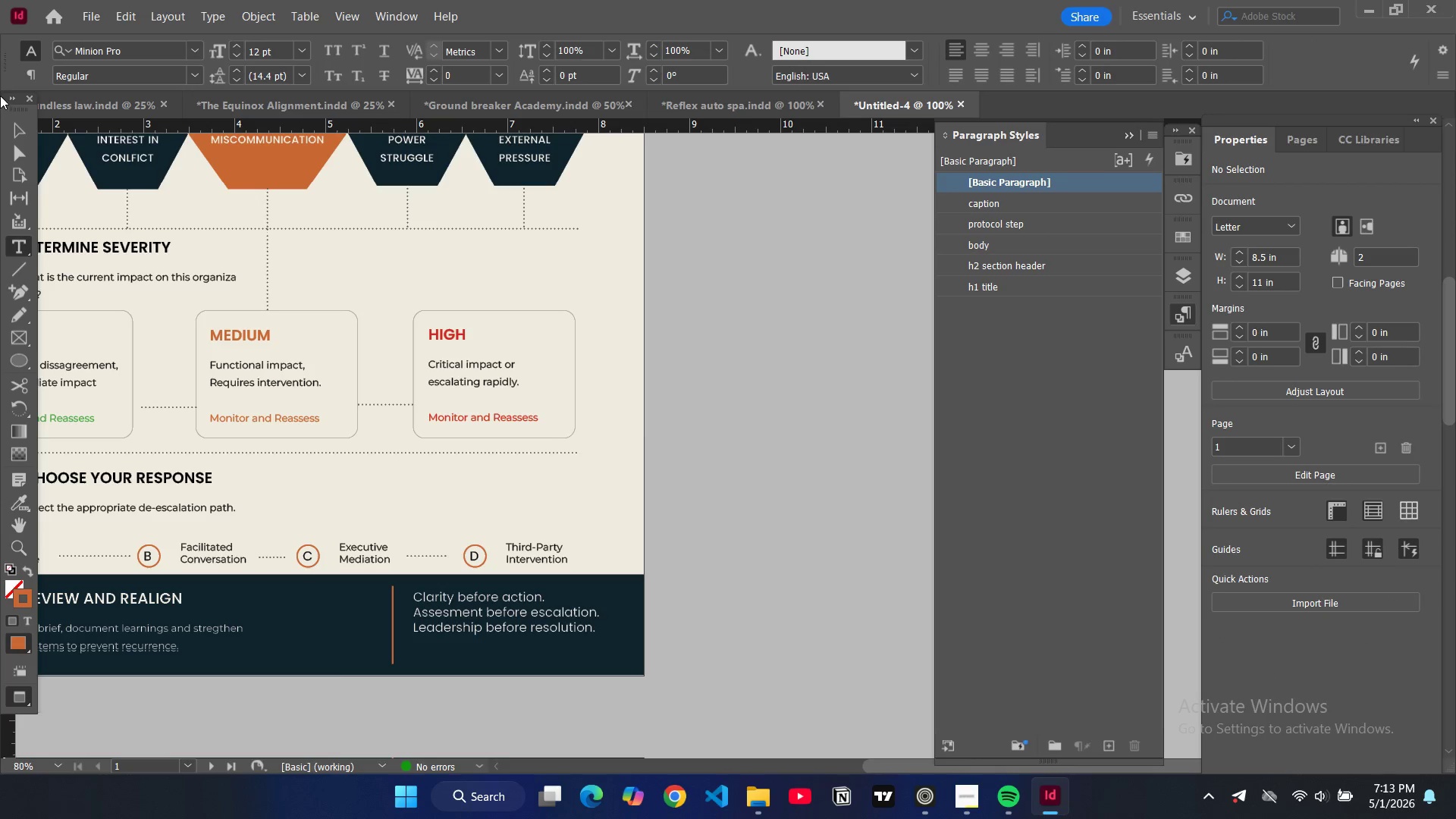 
left_click([24, 131])
 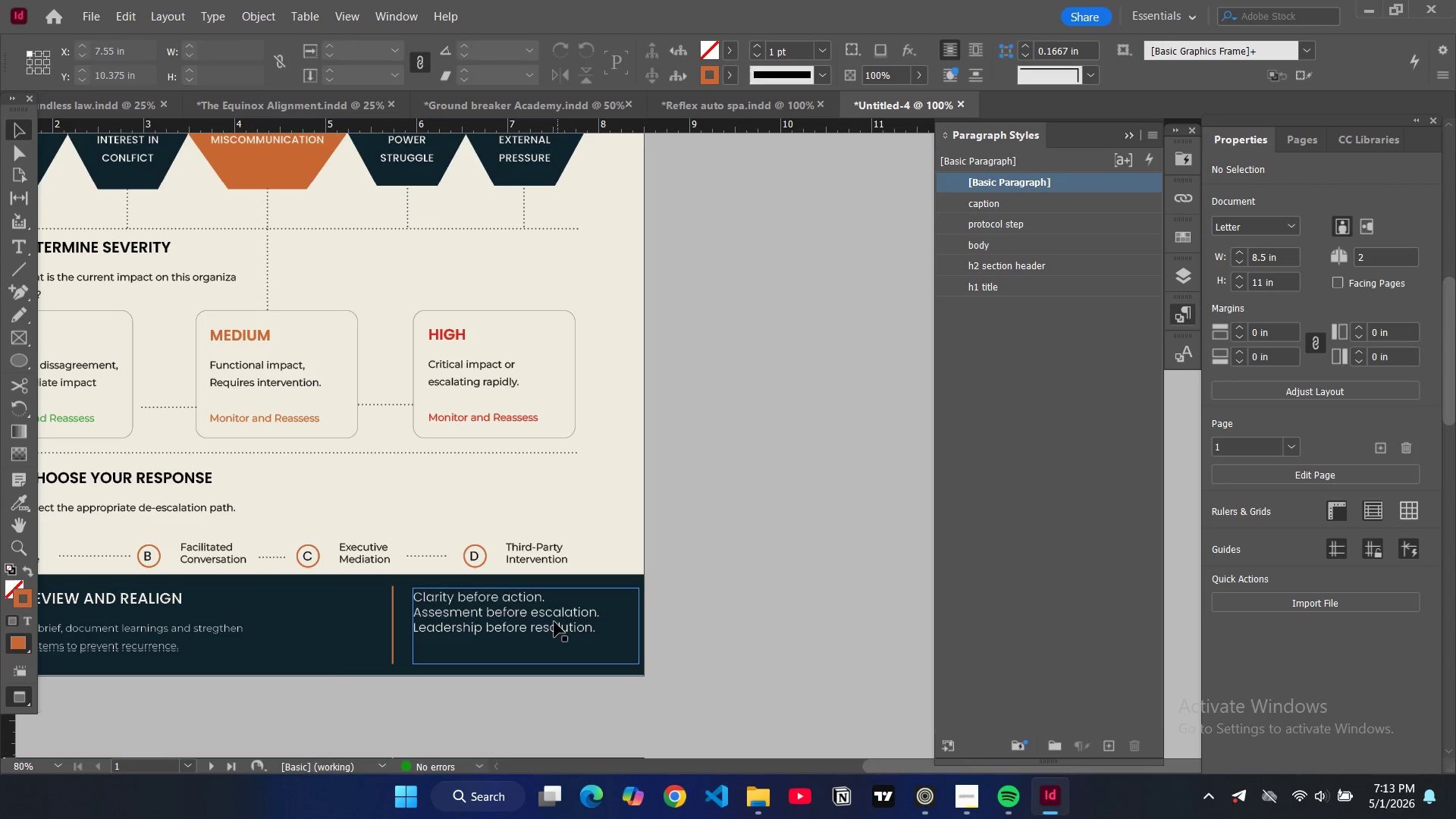 
left_click([548, 622])
 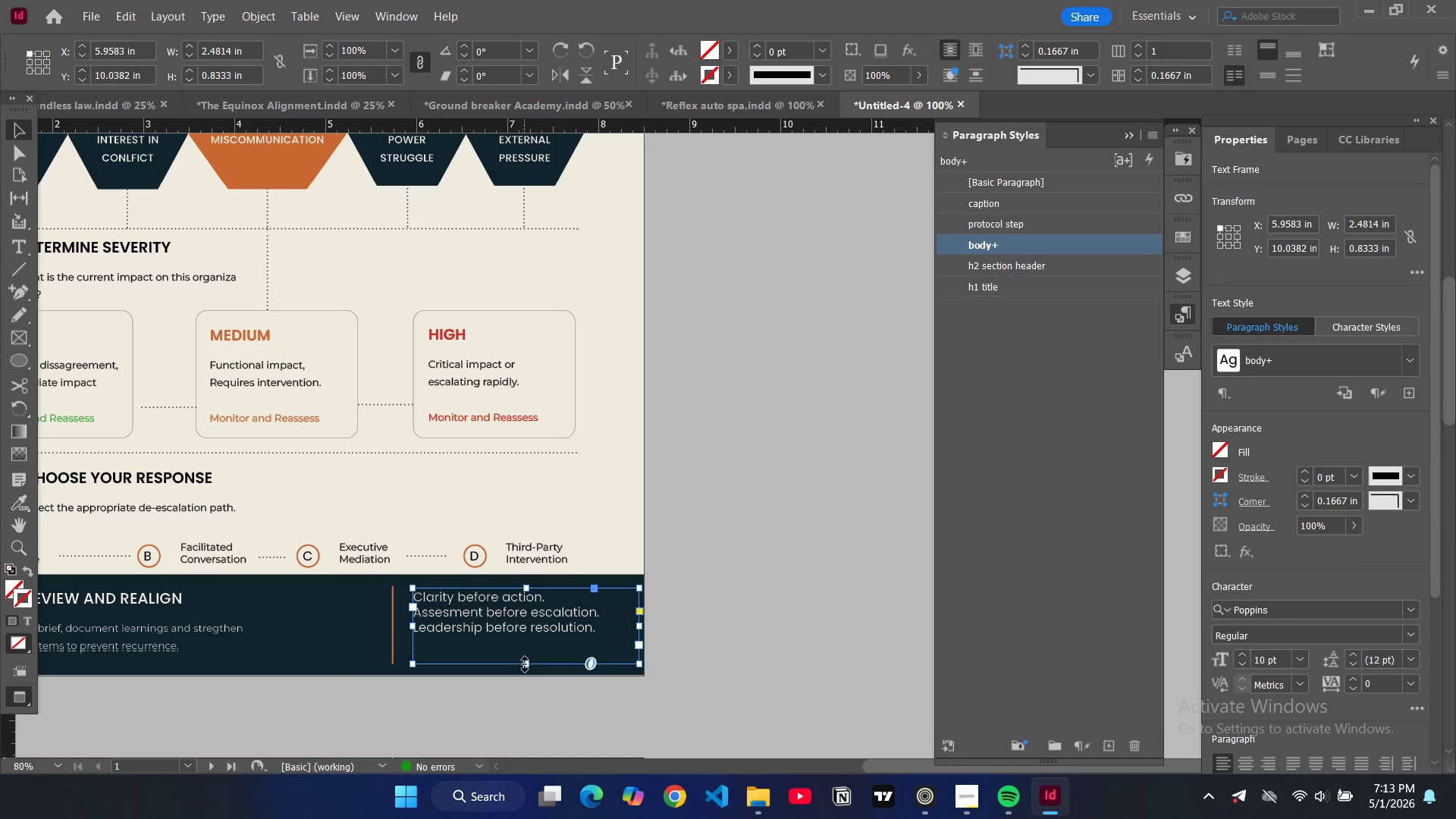 
left_click([525, 664])
 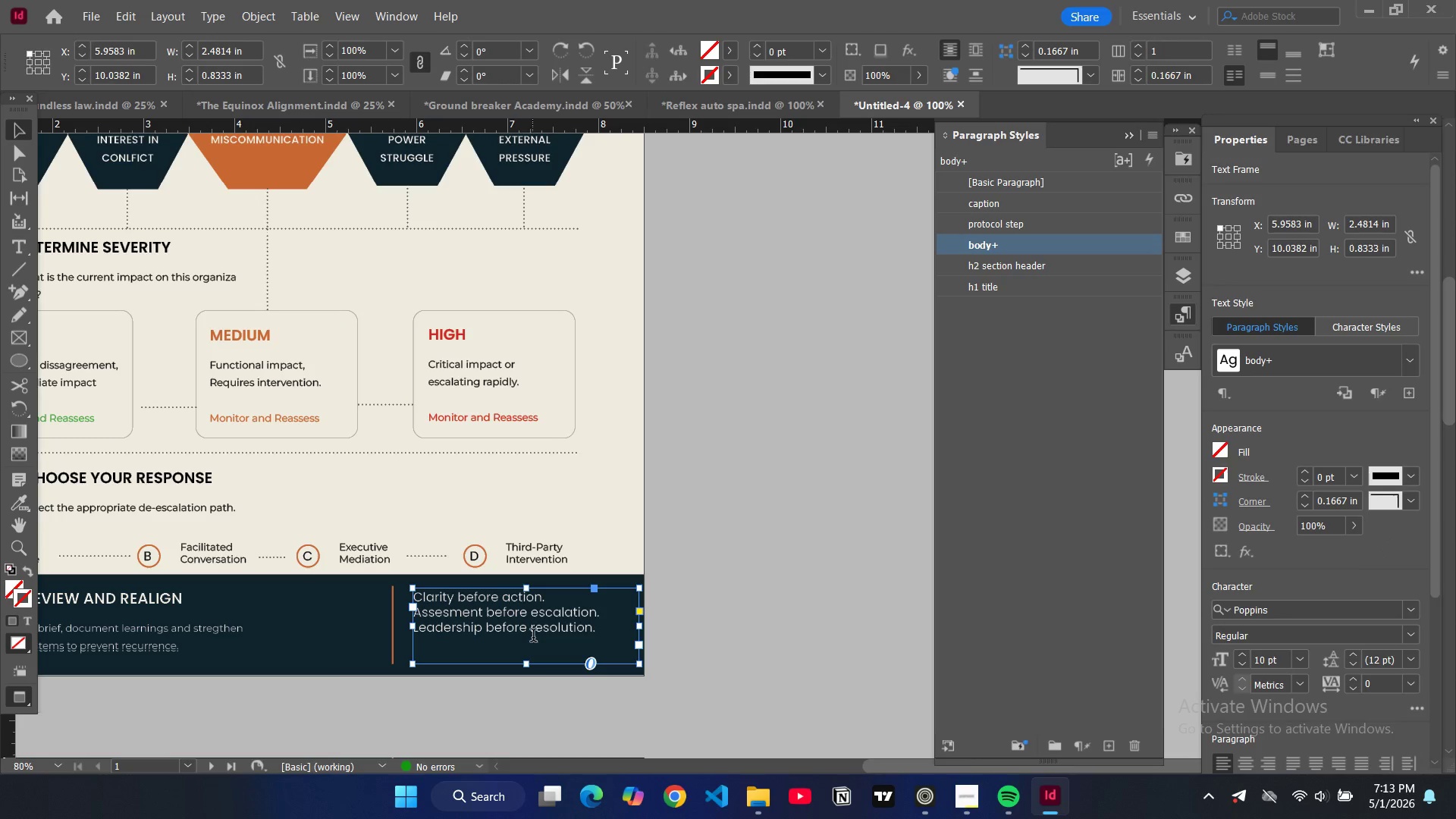 
double_click([533, 637])
 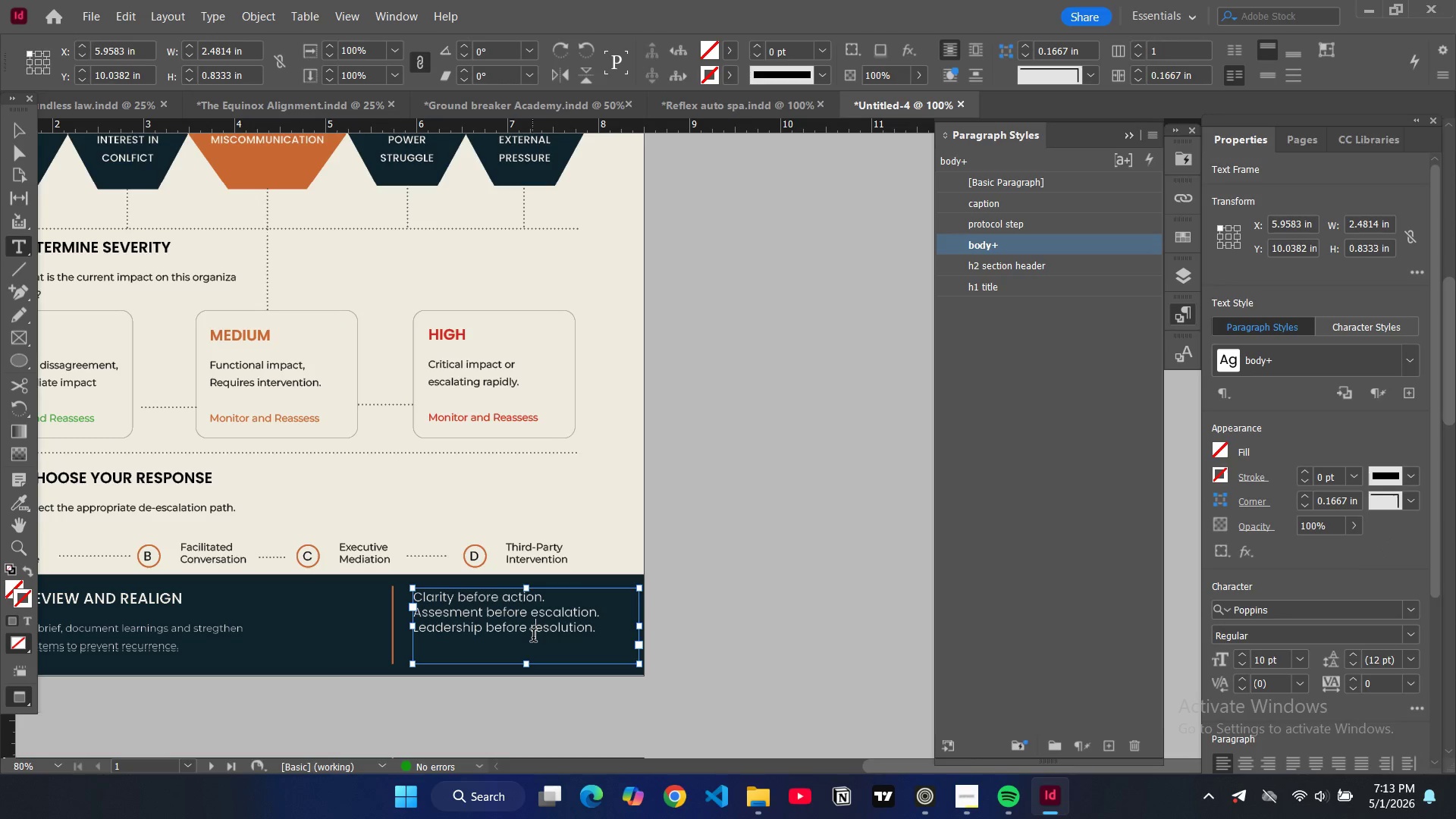 
key(Control+A)
 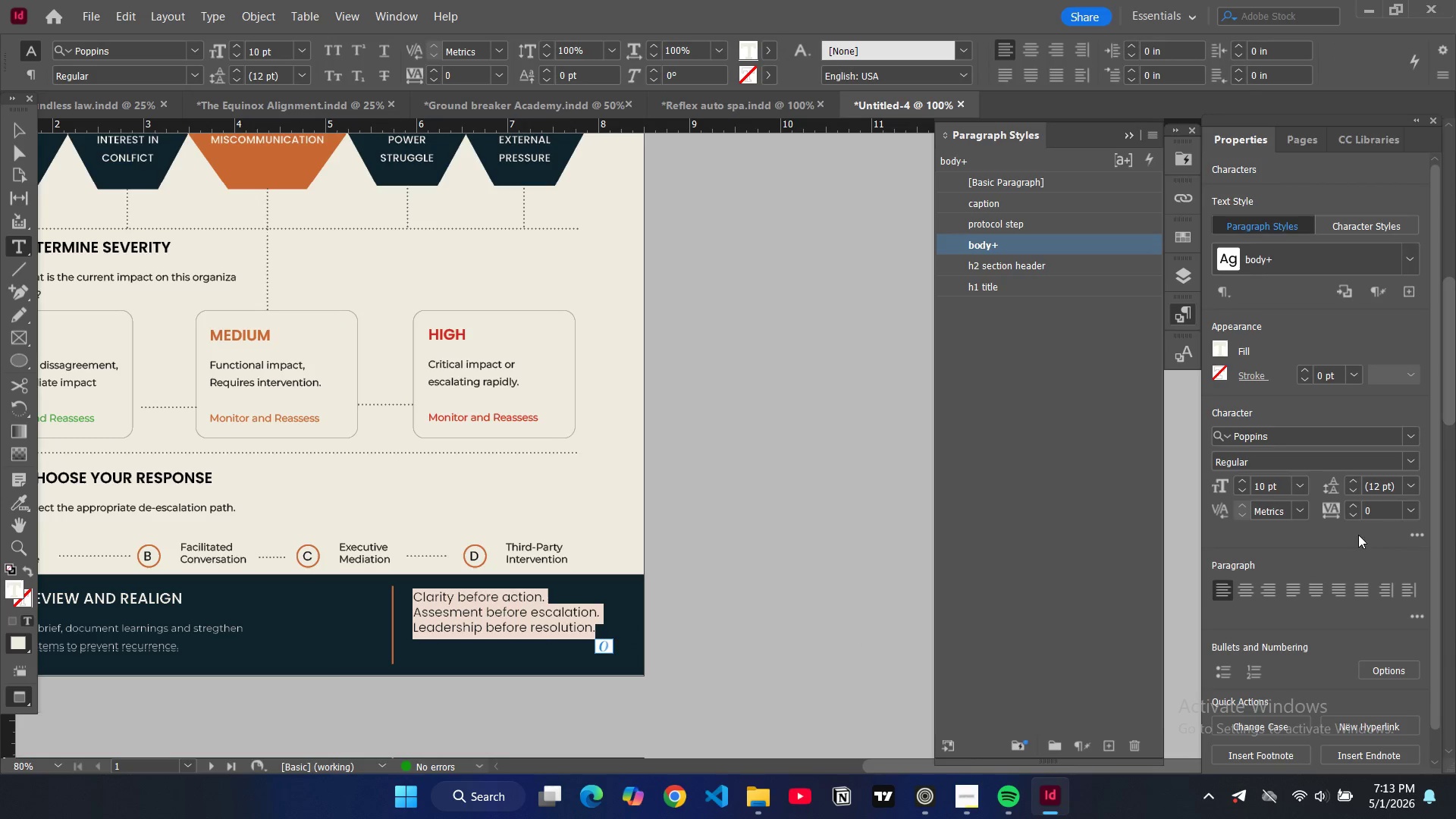 
left_click([1403, 488])
 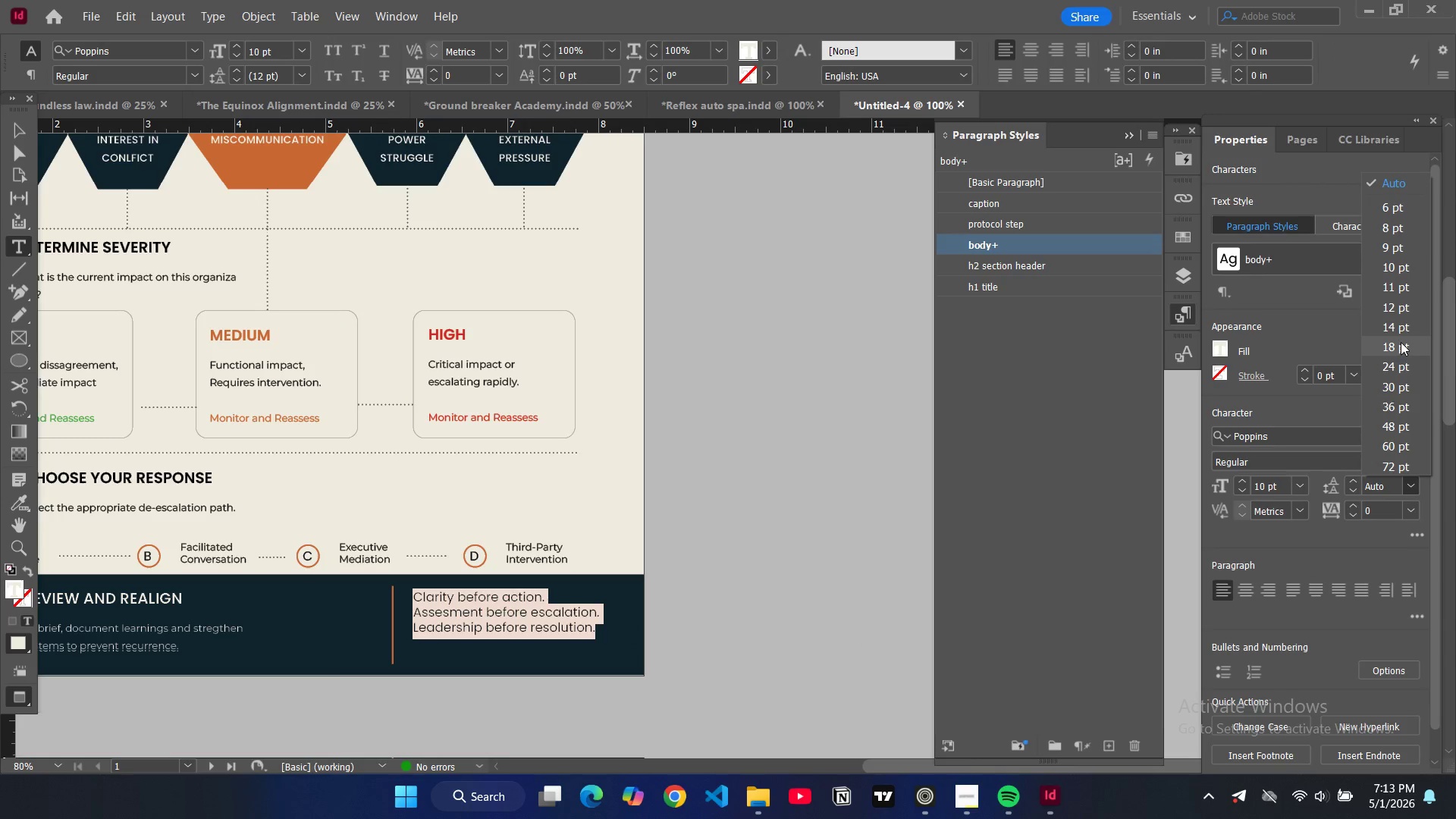 
left_click([1401, 342])
 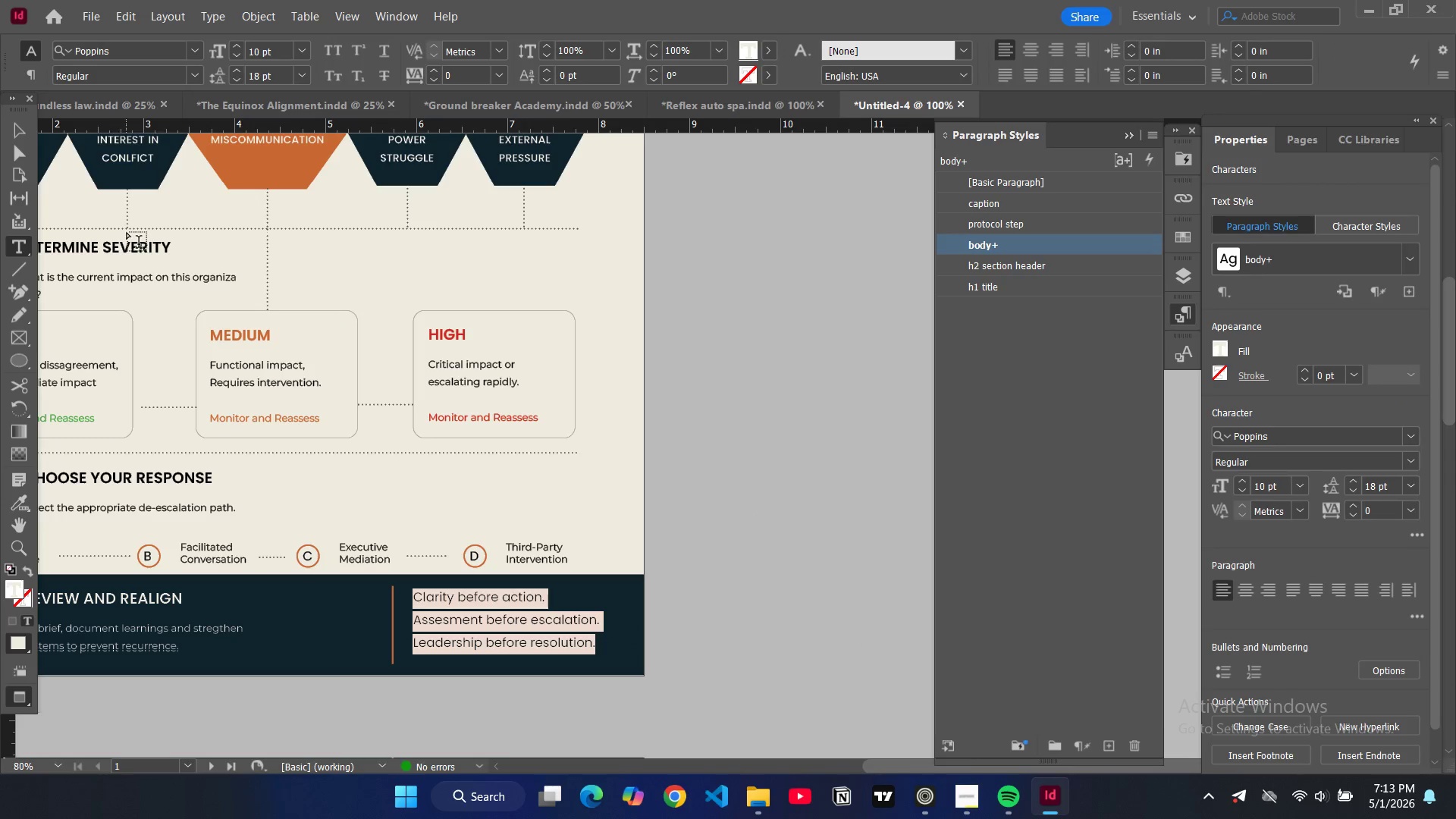 
left_click([24, 127])
 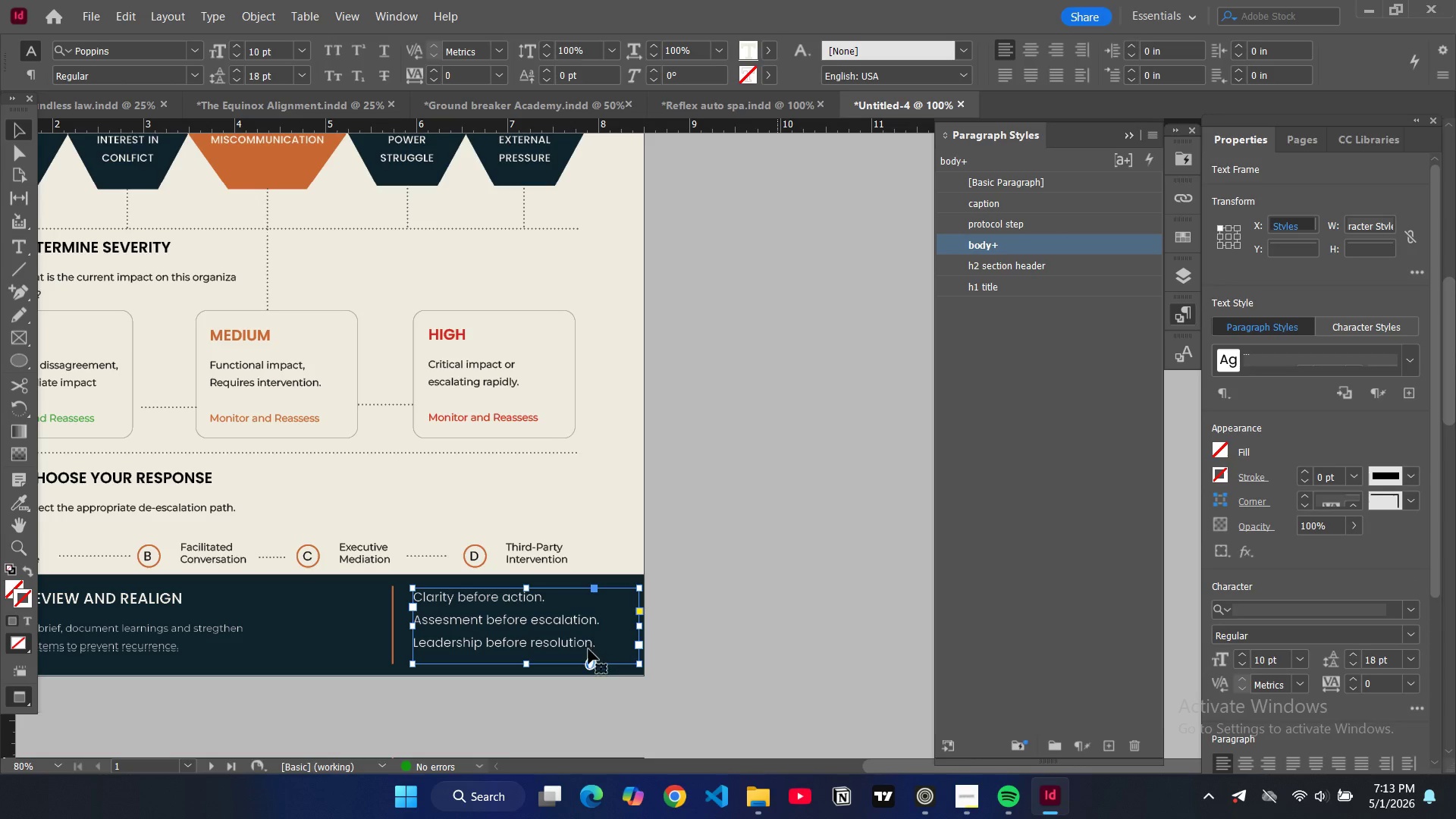 
double_click([588, 647])
 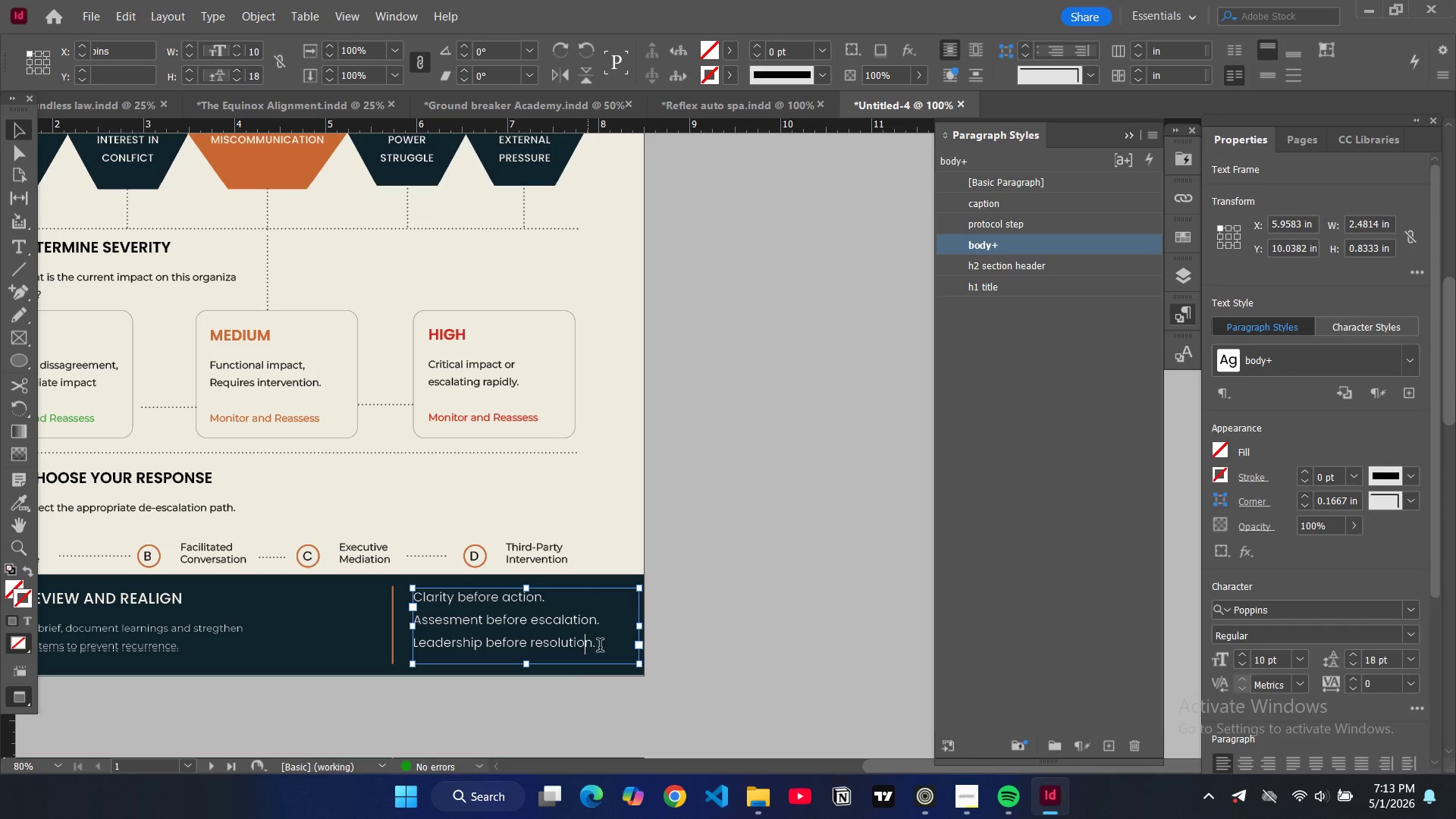 
left_click_drag(start_coordinate=[600, 647], to_coordinate=[425, 647])
 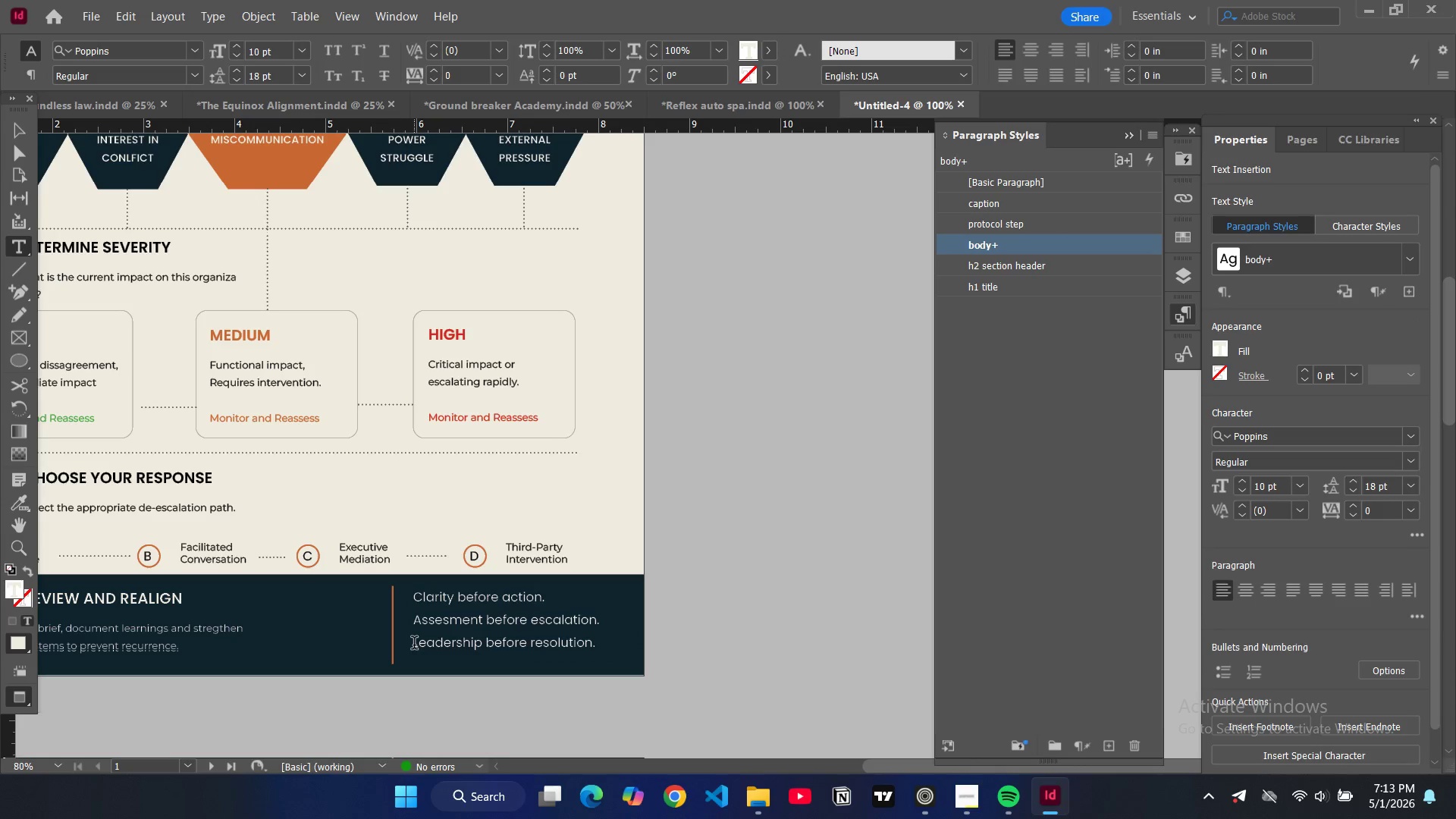 
left_click_drag(start_coordinate=[414, 645], to_coordinate=[632, 635])
 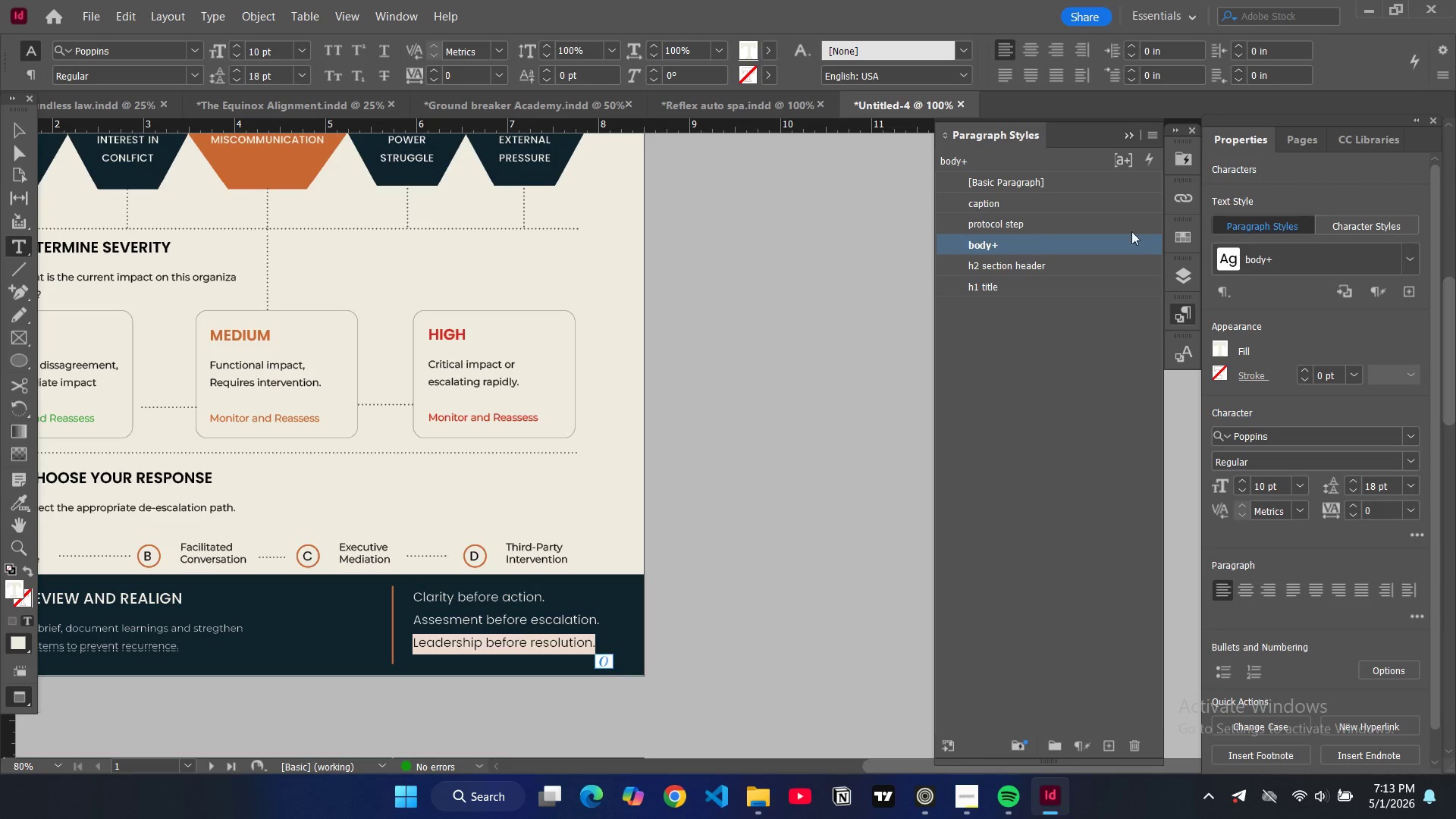 
left_click([1181, 240])
 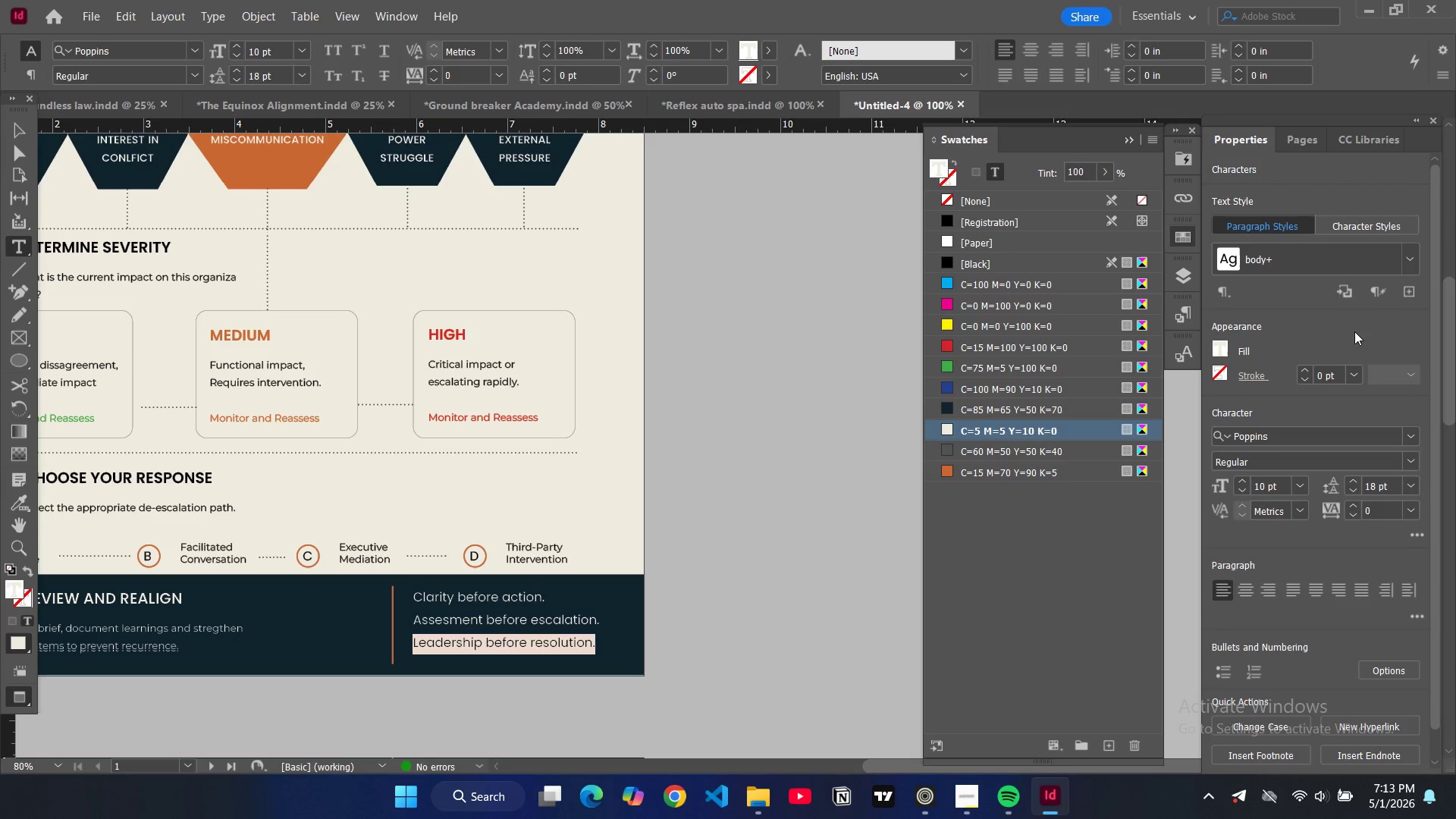 
left_click([1222, 346])
 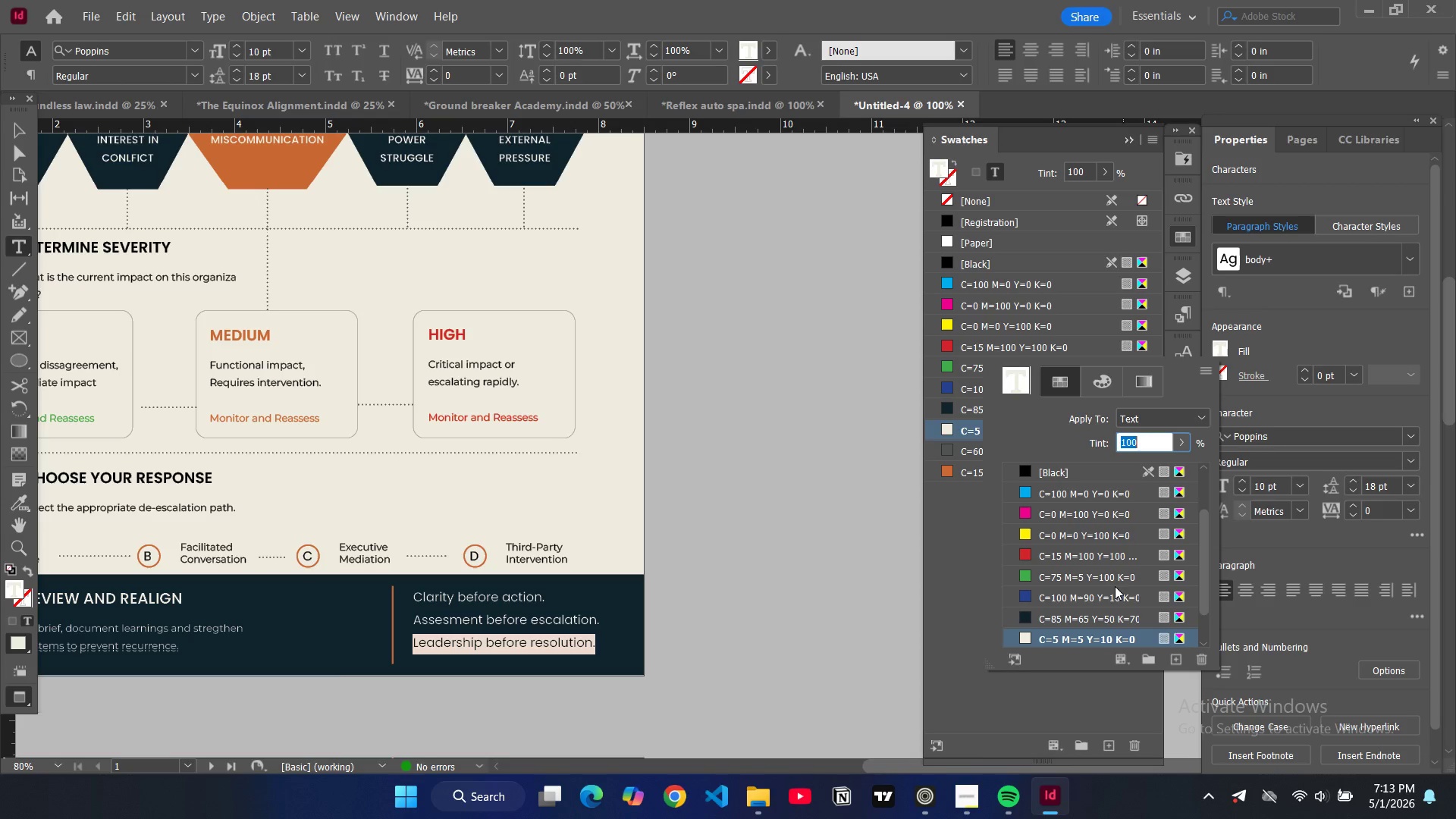 
scroll: coordinate [1046, 595], scroll_direction: down, amount: 11.0
 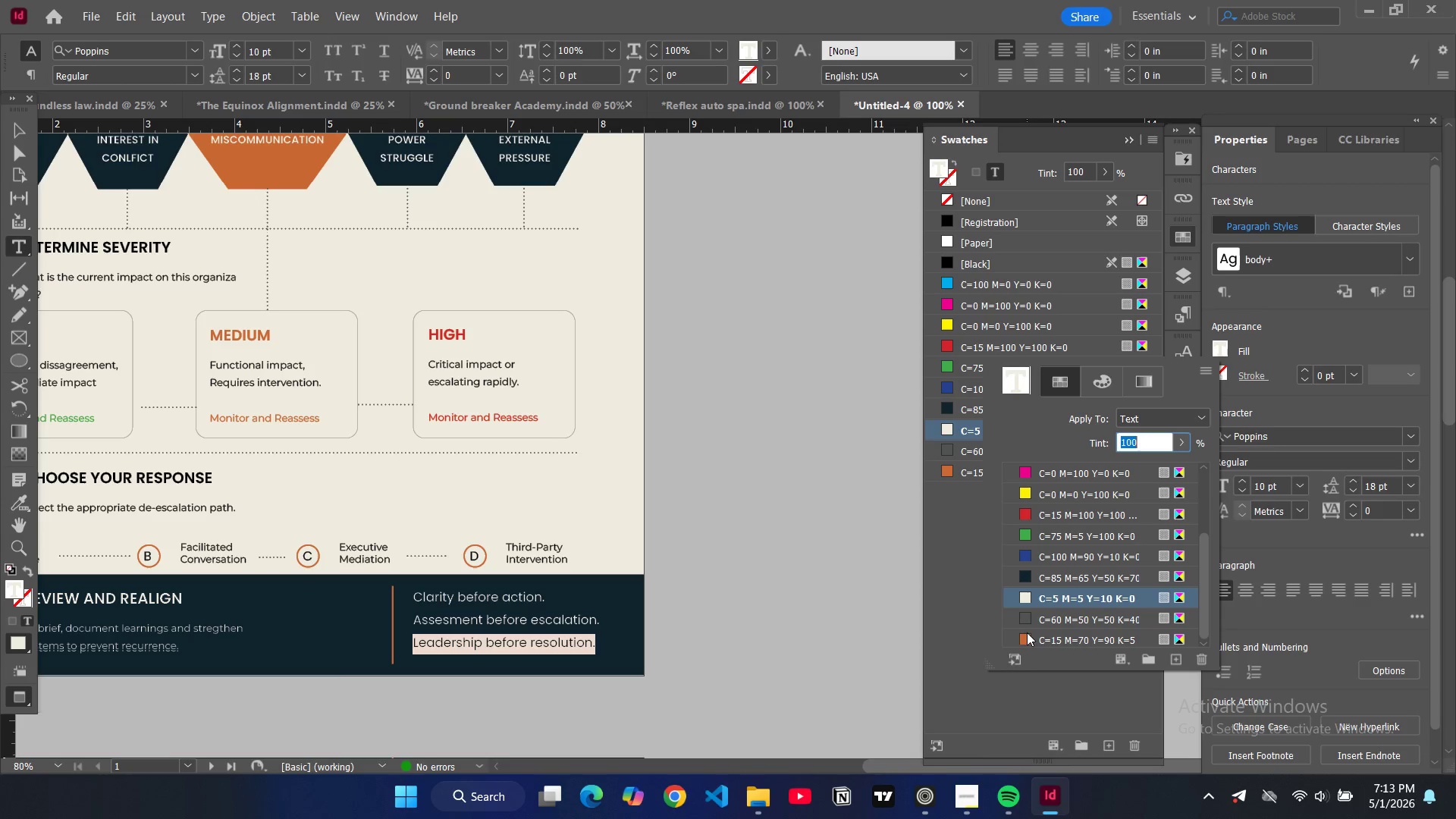 
left_click([1026, 637])
 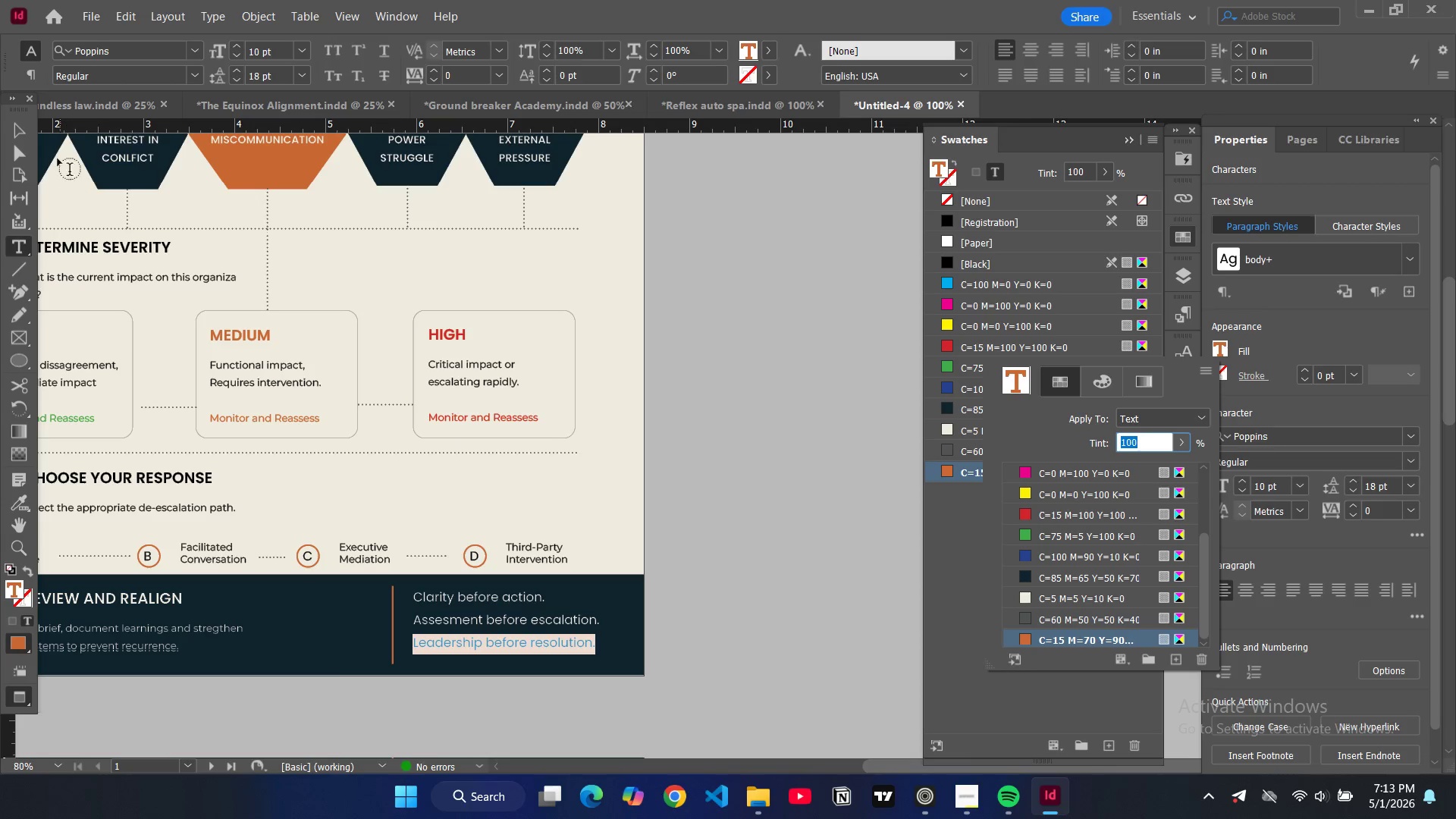 
left_click([10, 134])
 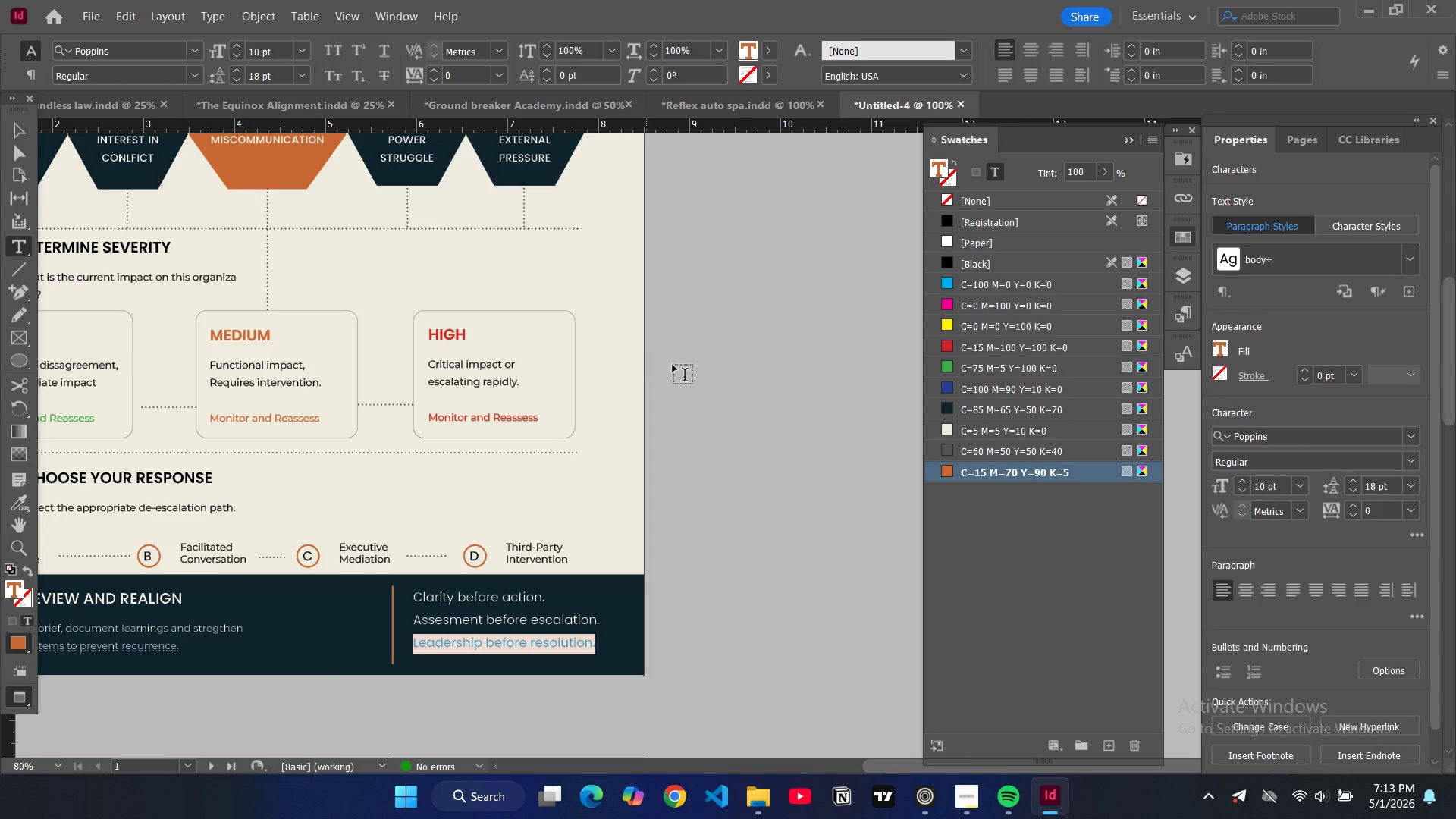 
left_click([673, 365])